 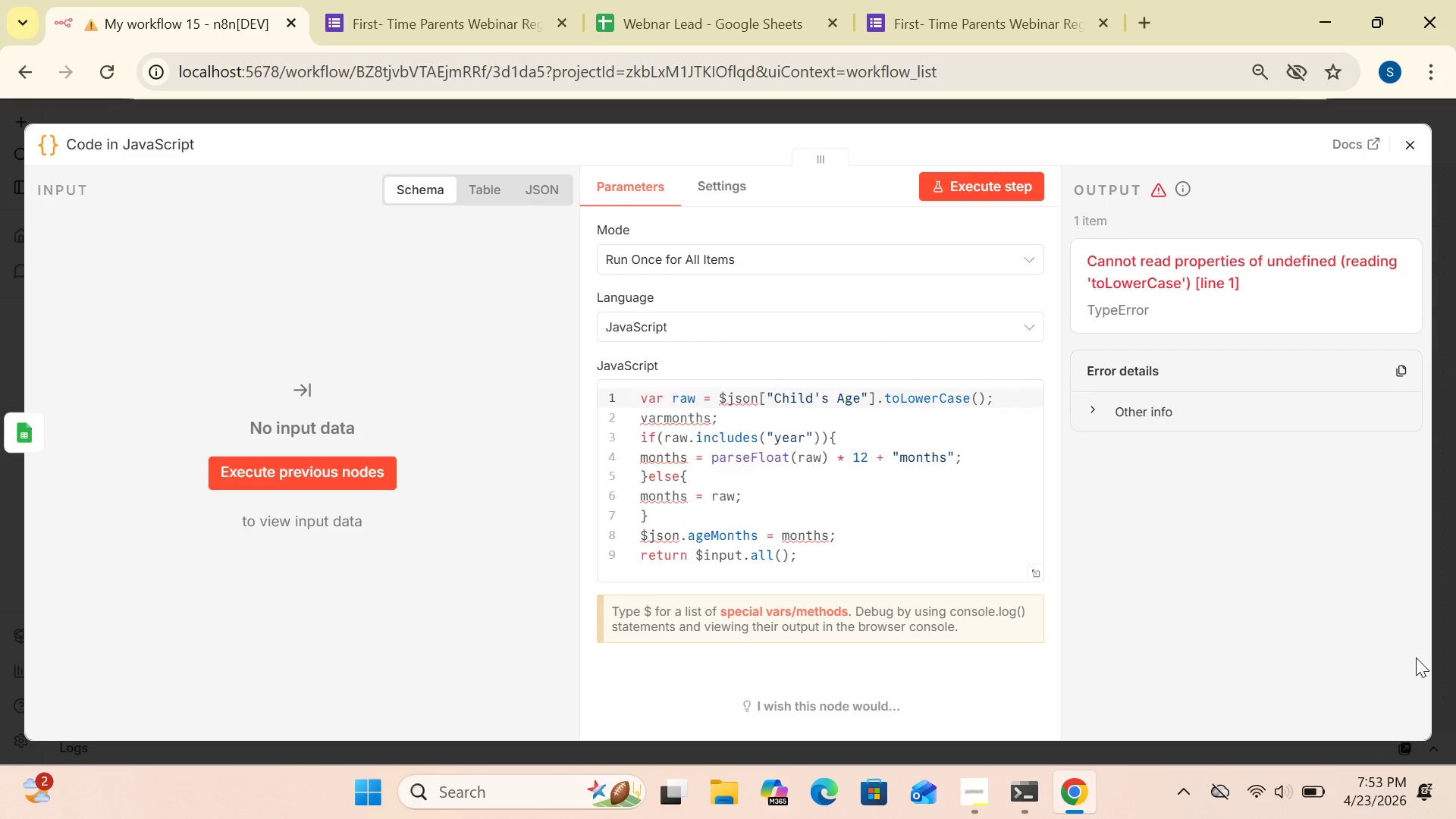 
left_click([972, 172])
 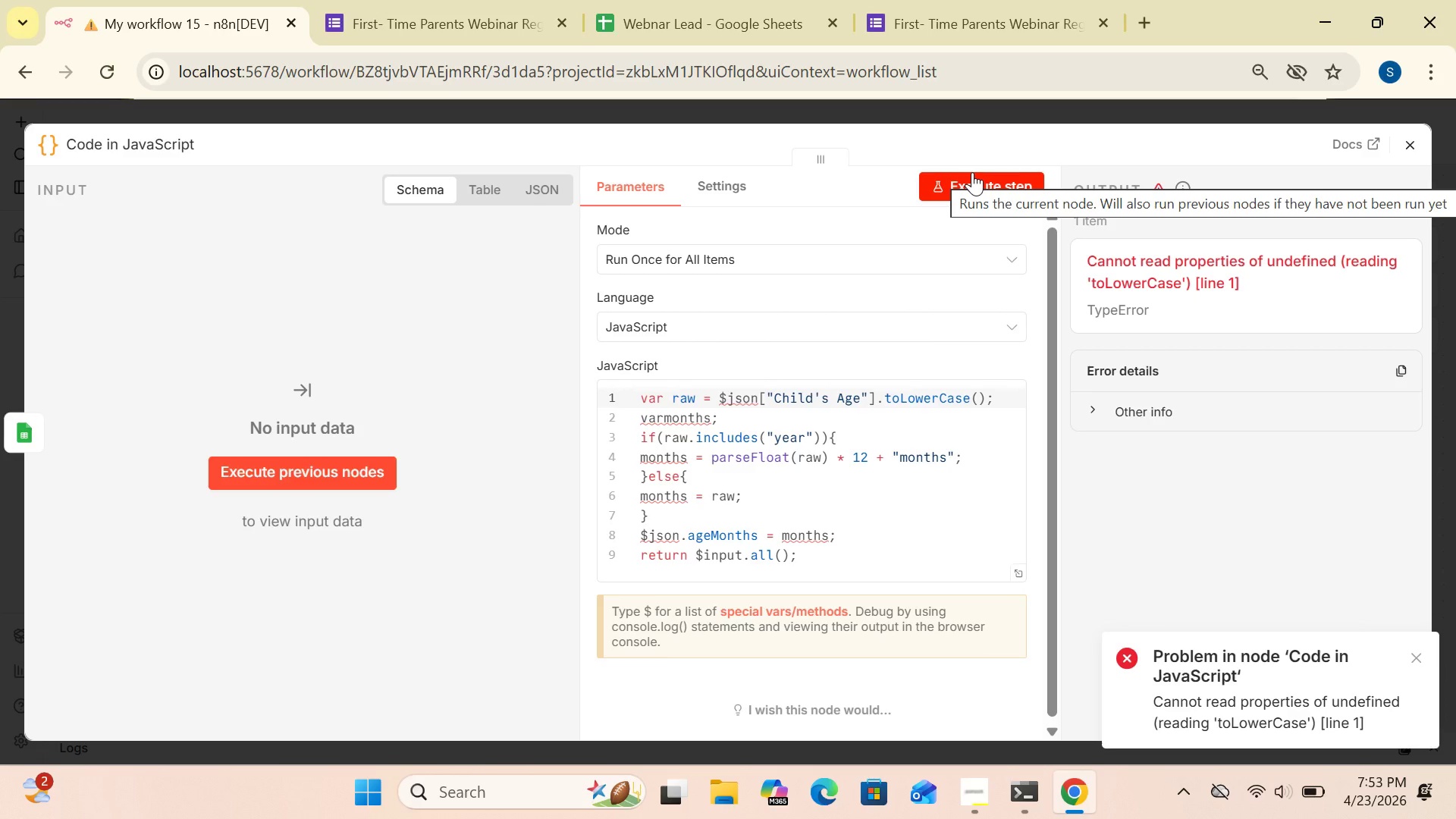 
wait(7.3)
 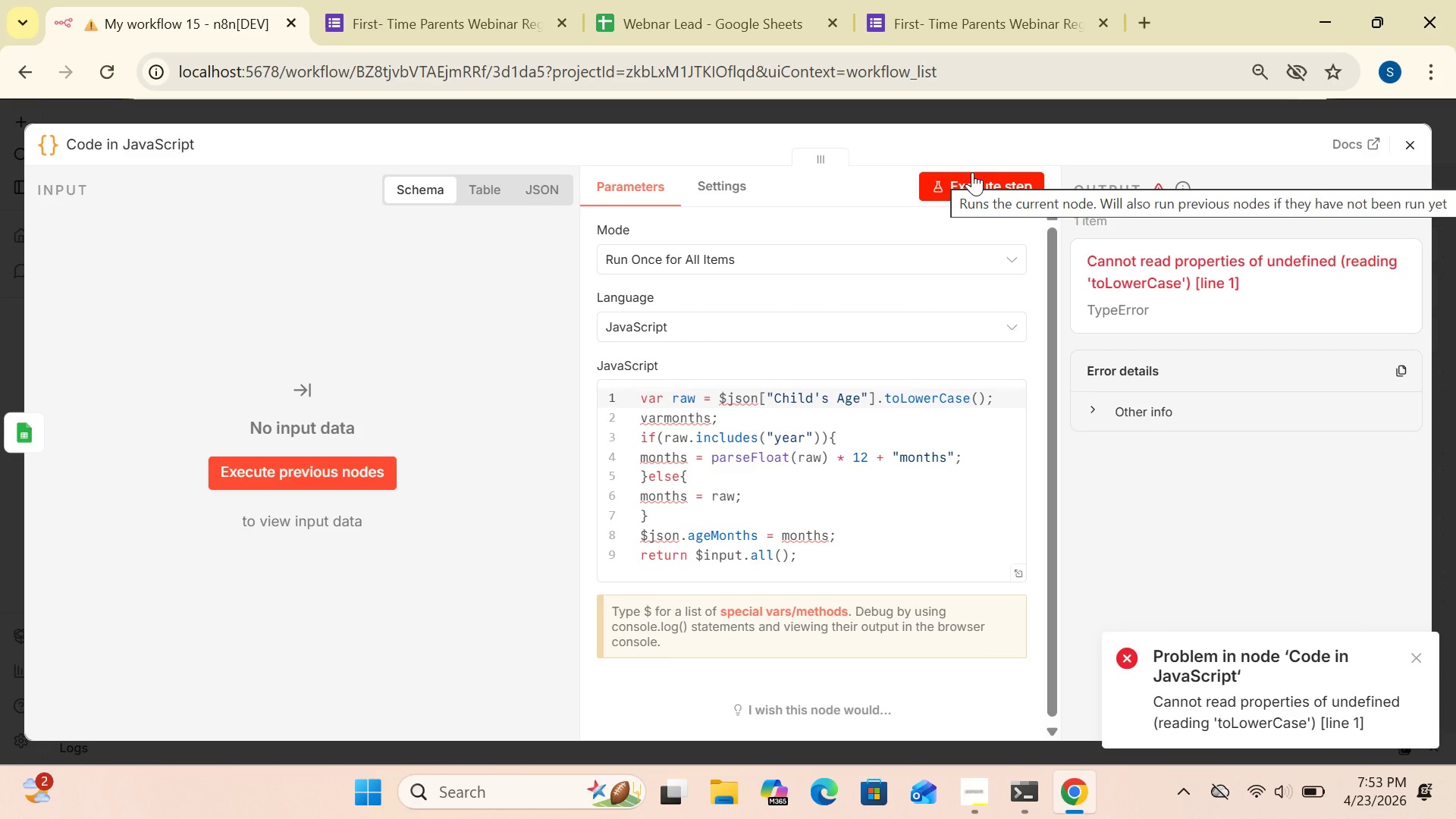 
mouse_move([1038, 179])
 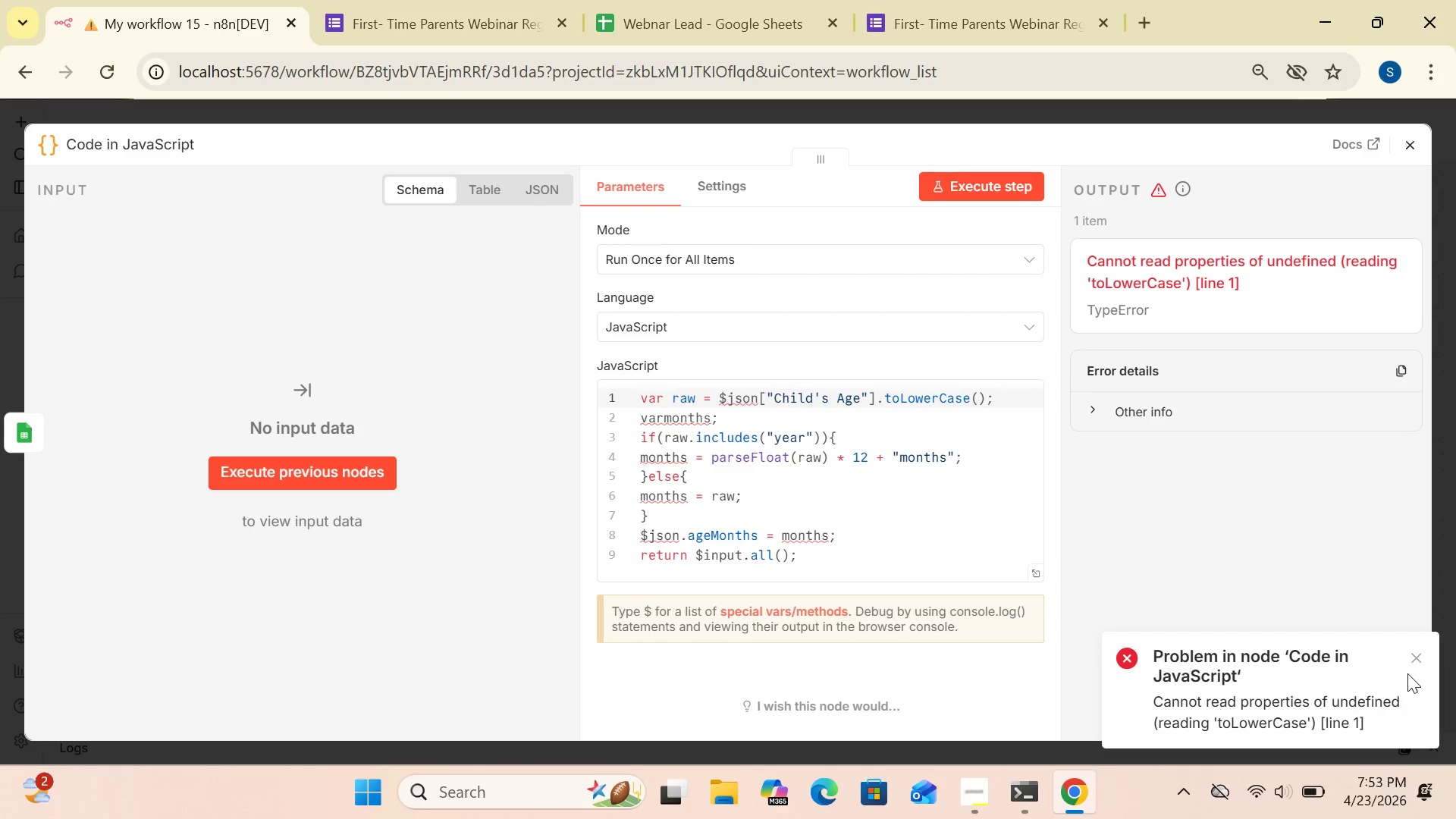 
left_click([1417, 651])
 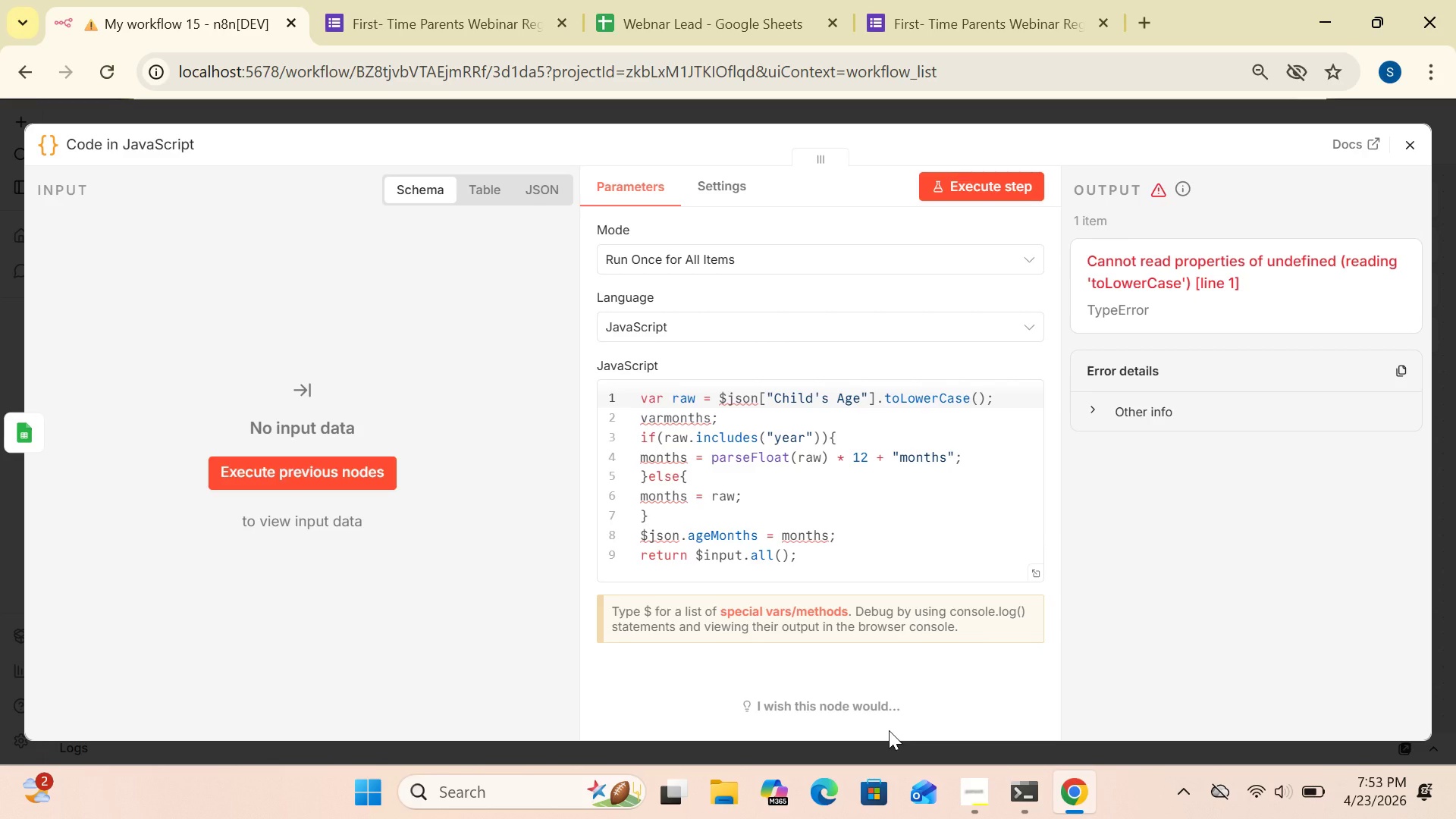 
wait(14.93)
 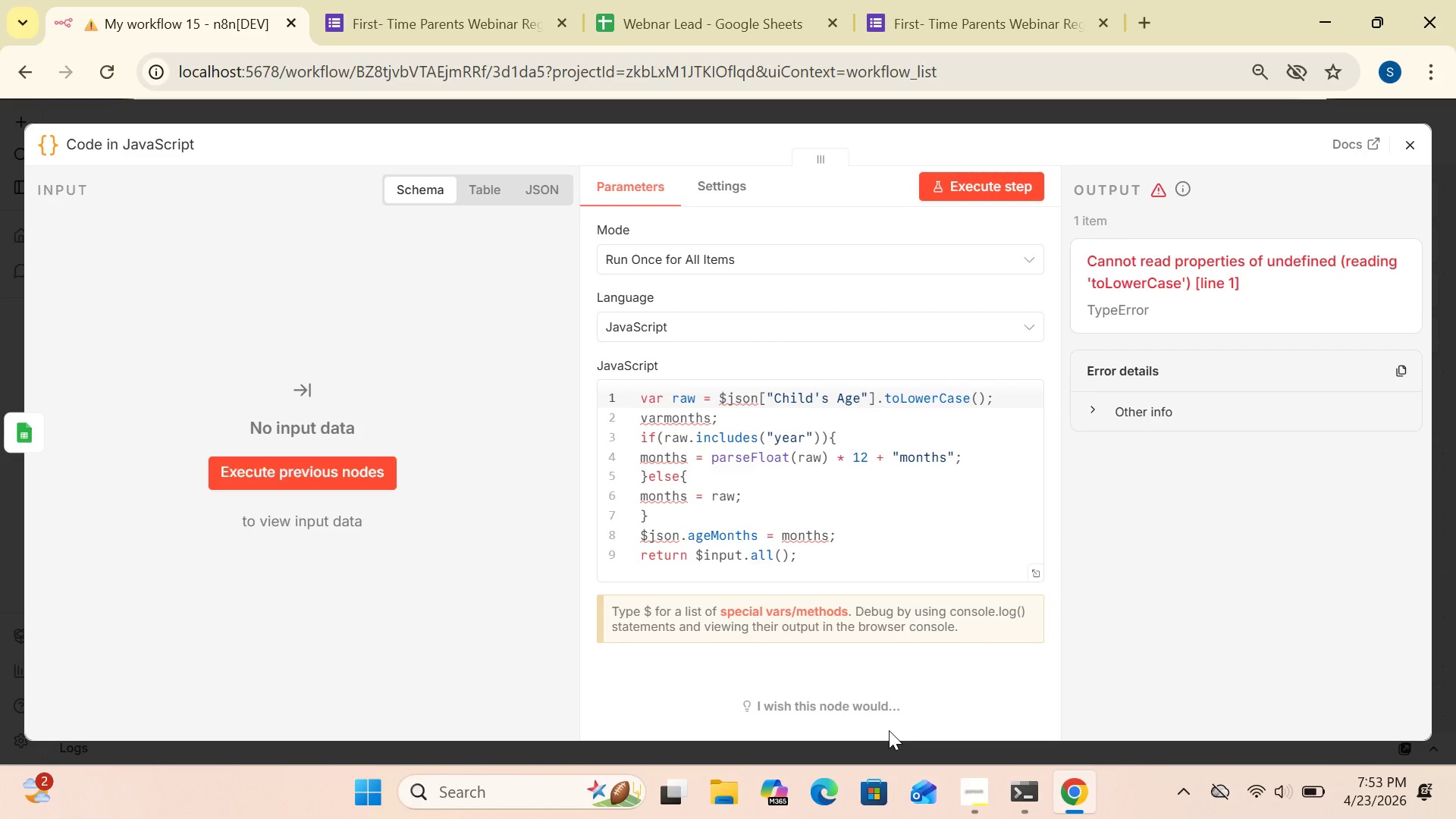 
mouse_move([1406, 155])
 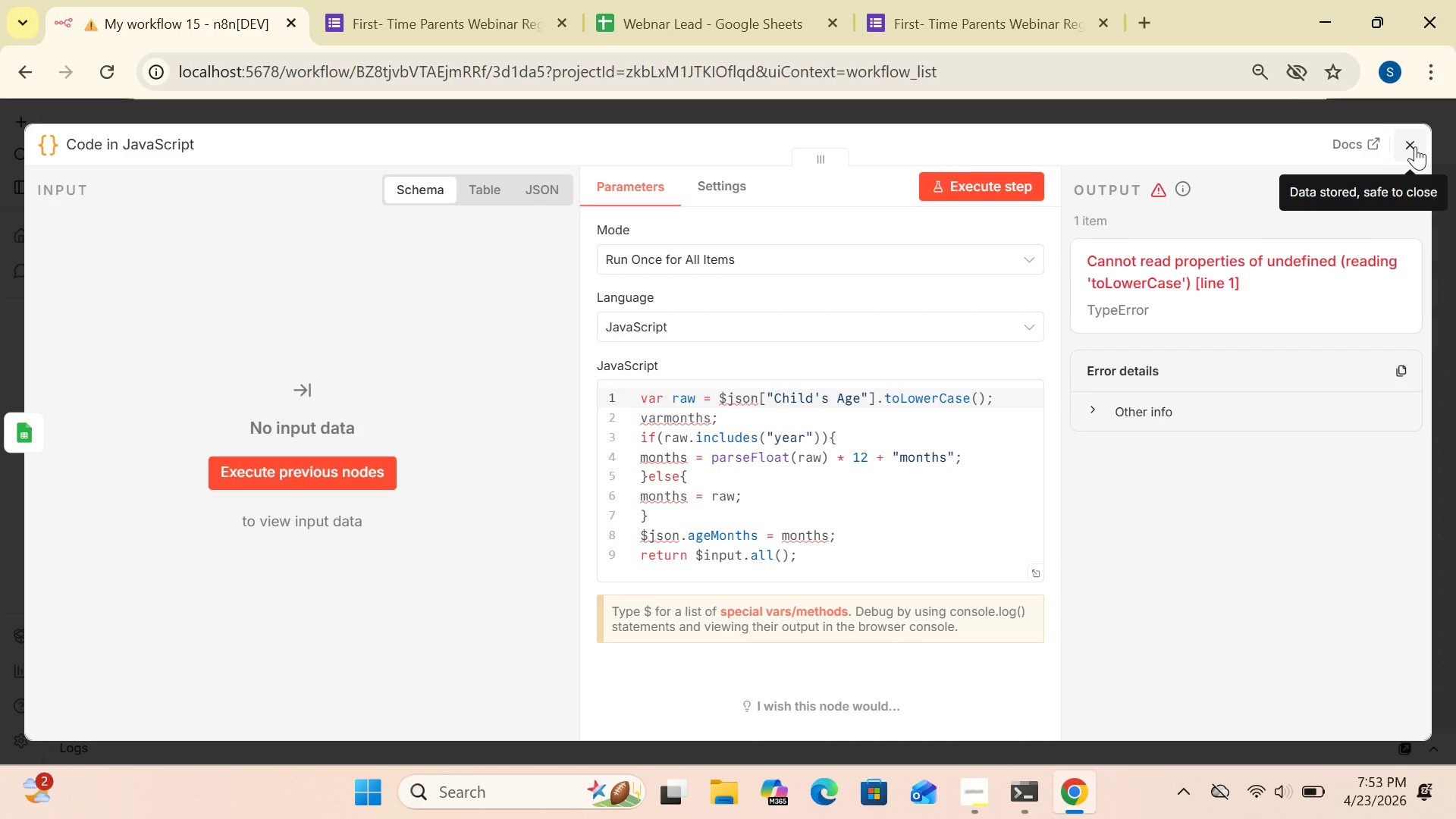 
left_click([1415, 146])
 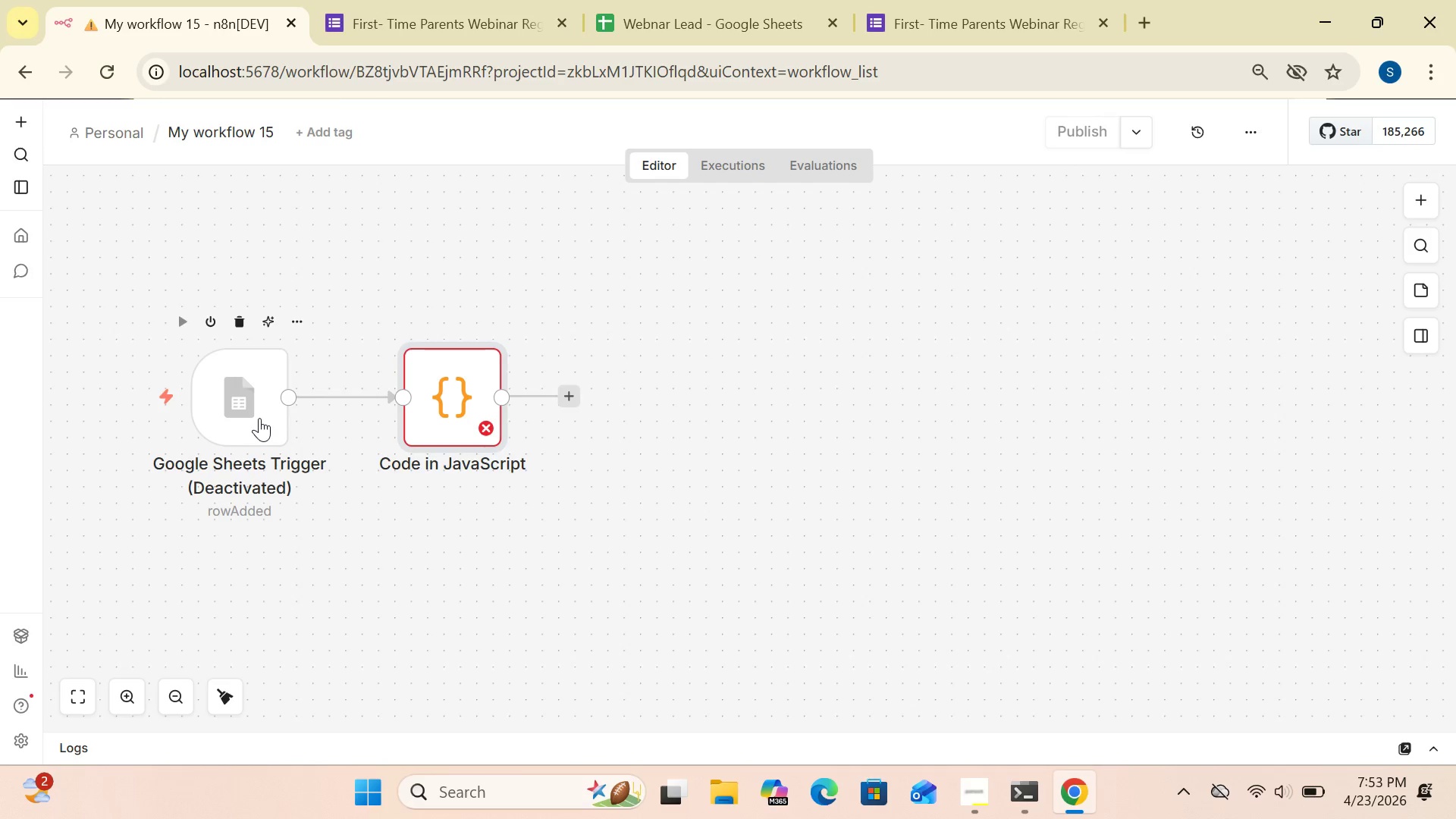 
wait(5.06)
 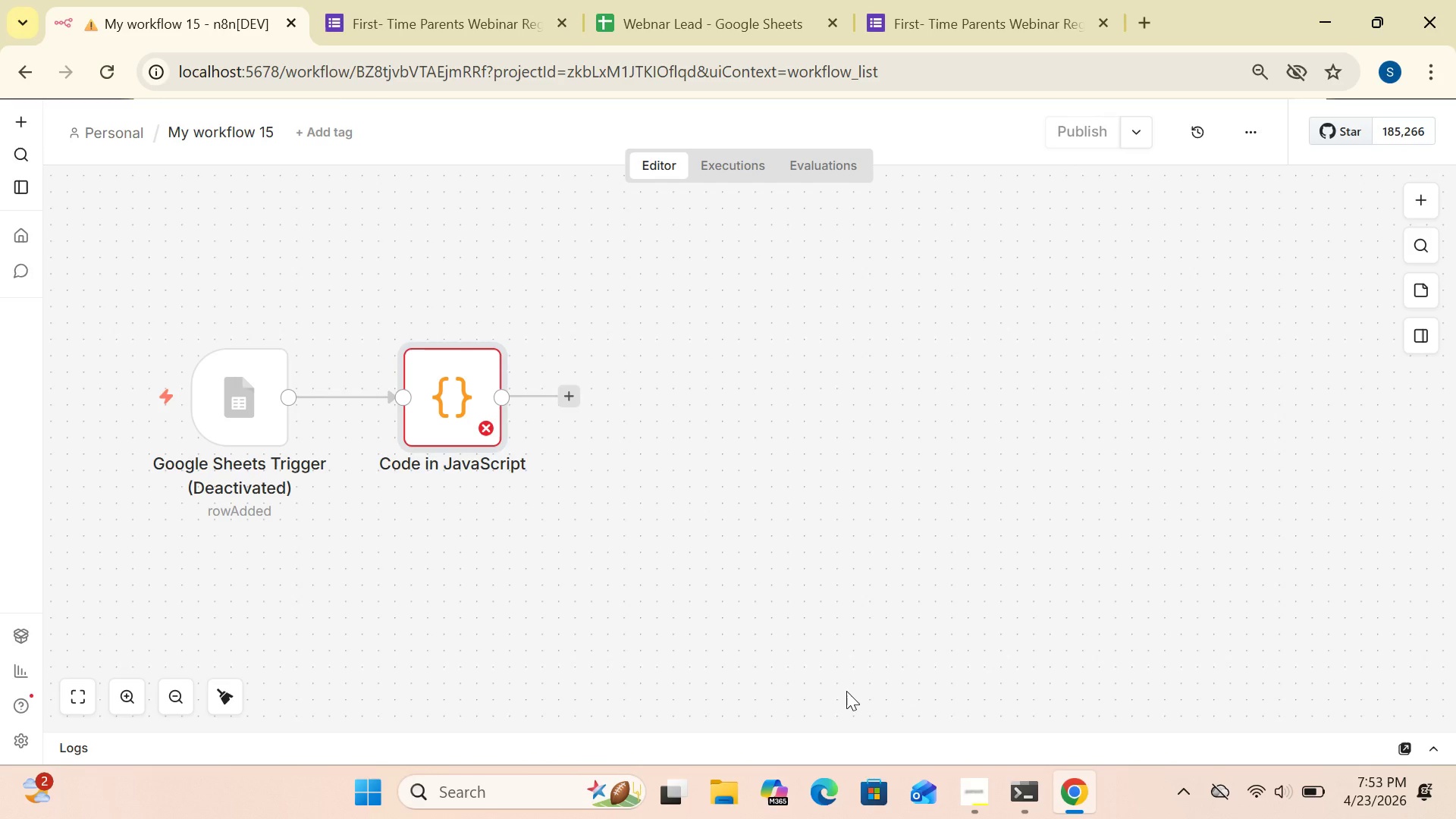 
double_click([259, 418])
 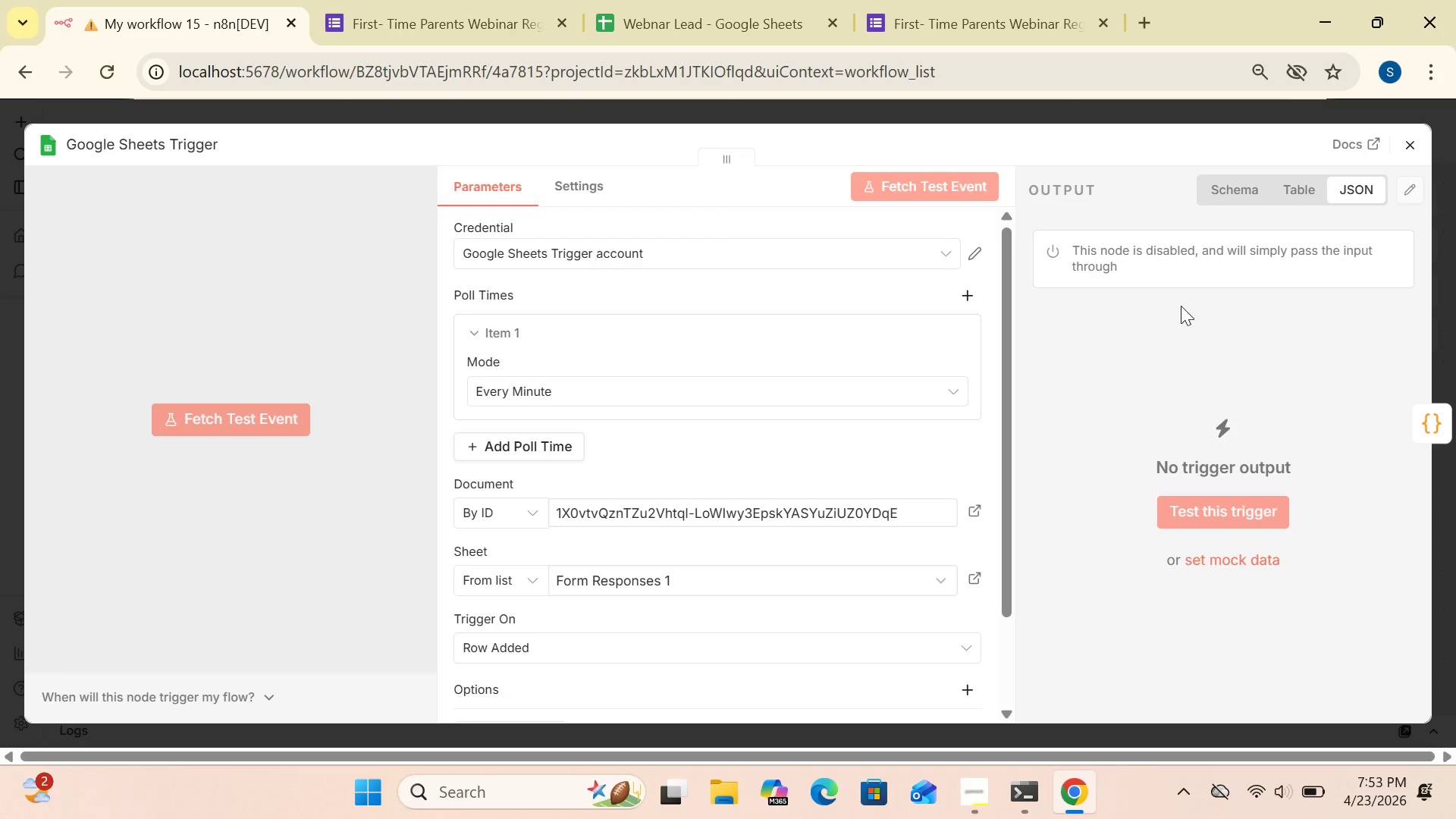 
left_click([1359, 180])
 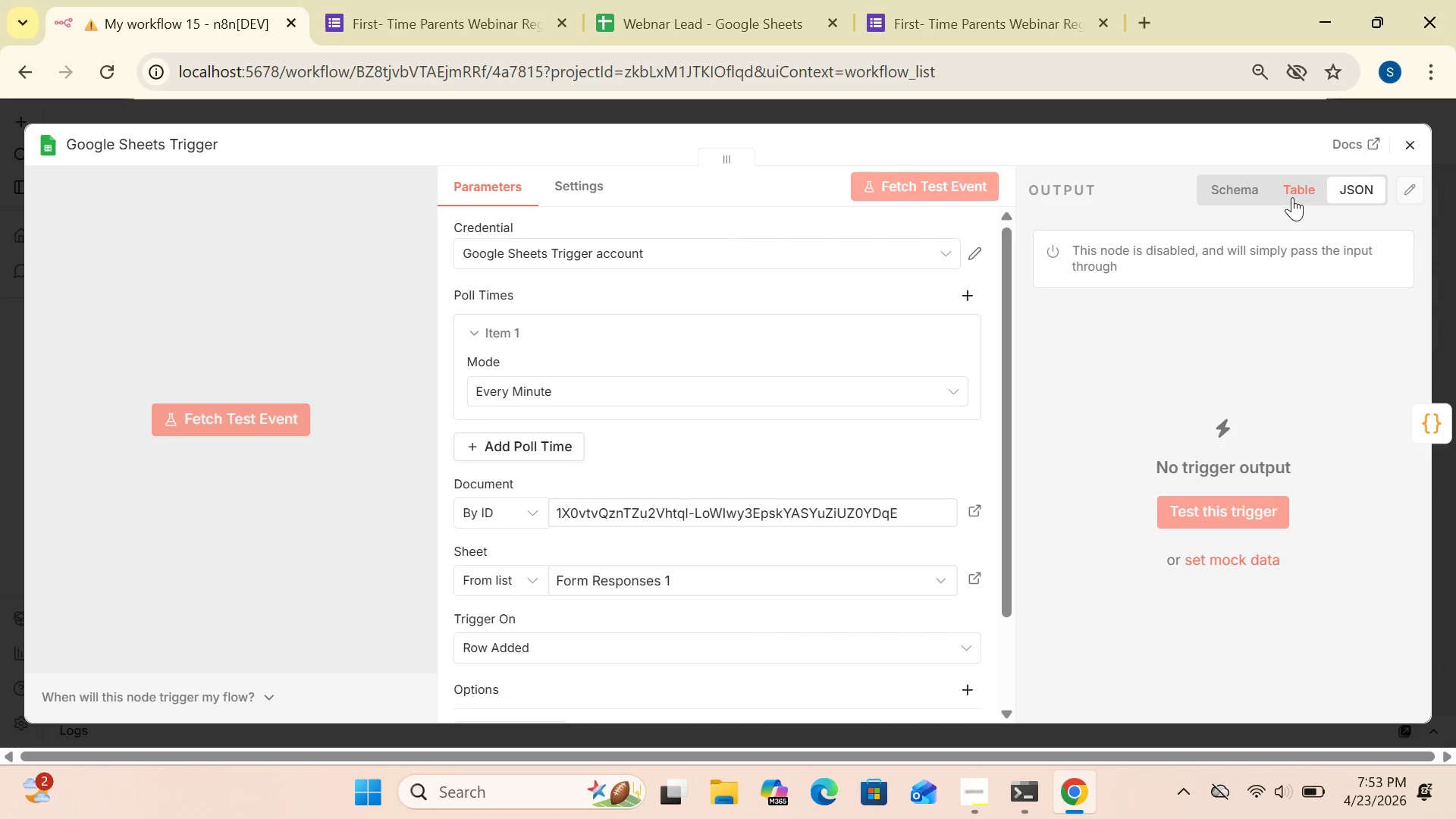 
left_click([1293, 194])
 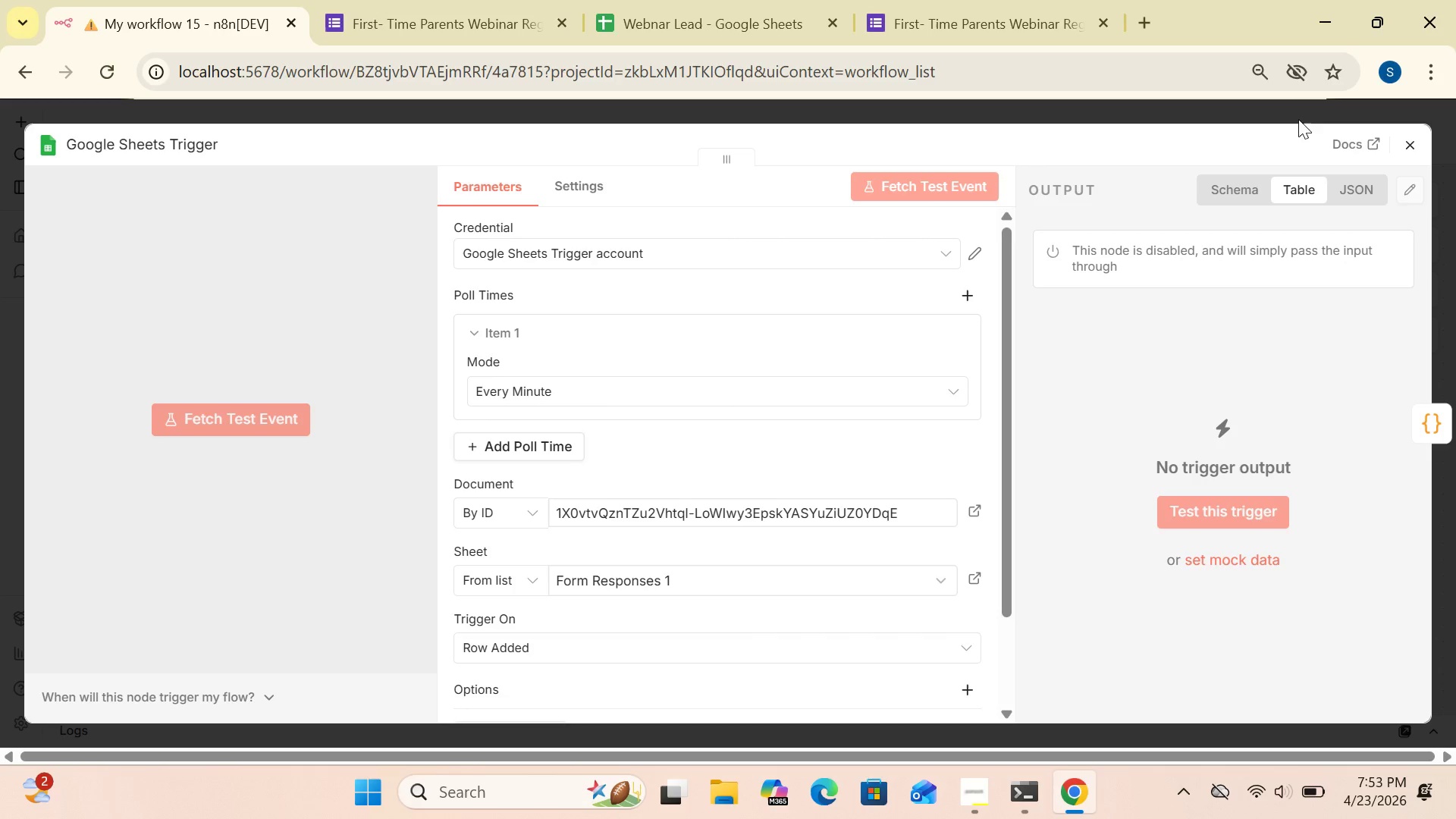 
left_click([1410, 139])
 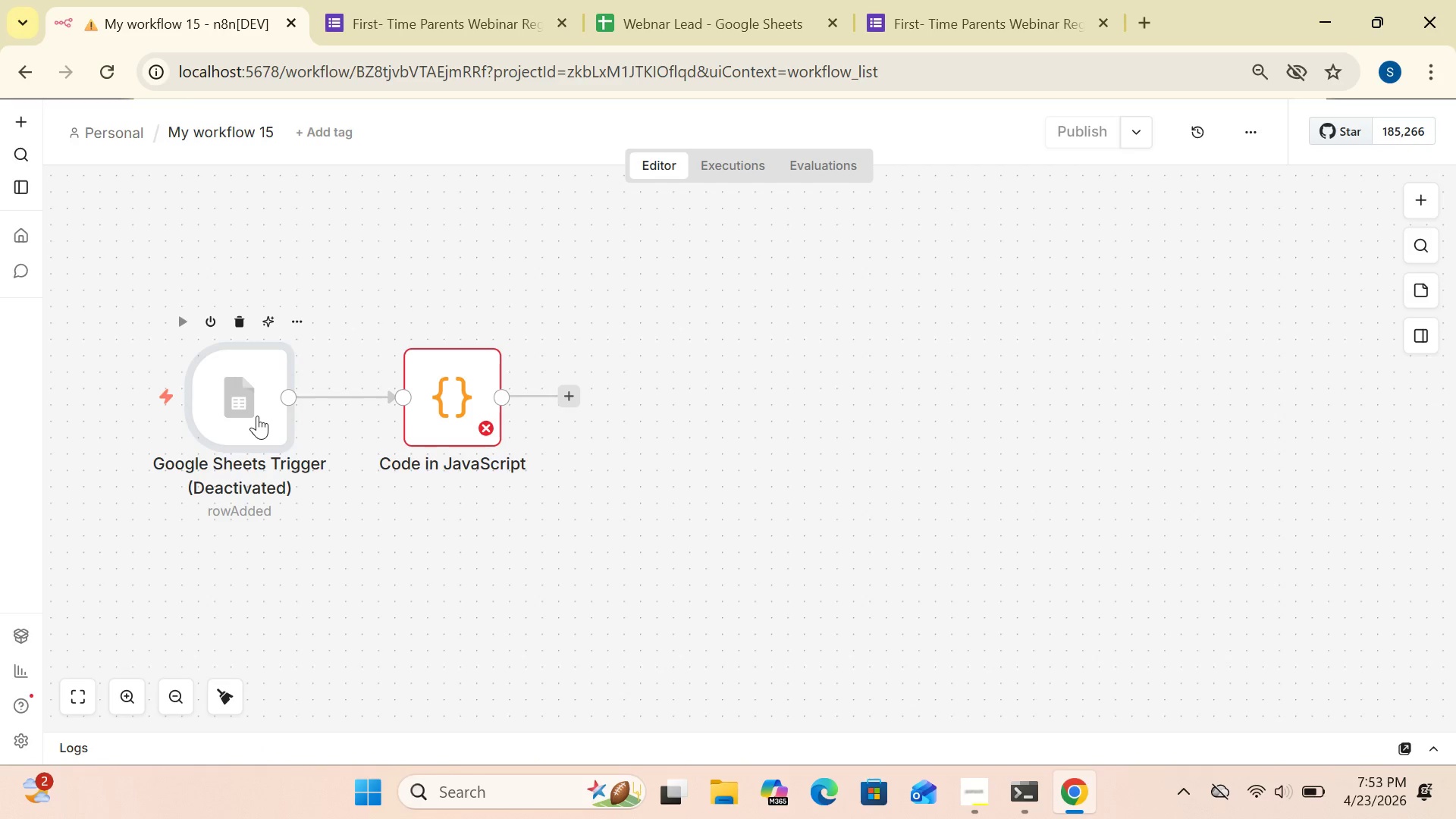 
double_click([257, 416])
 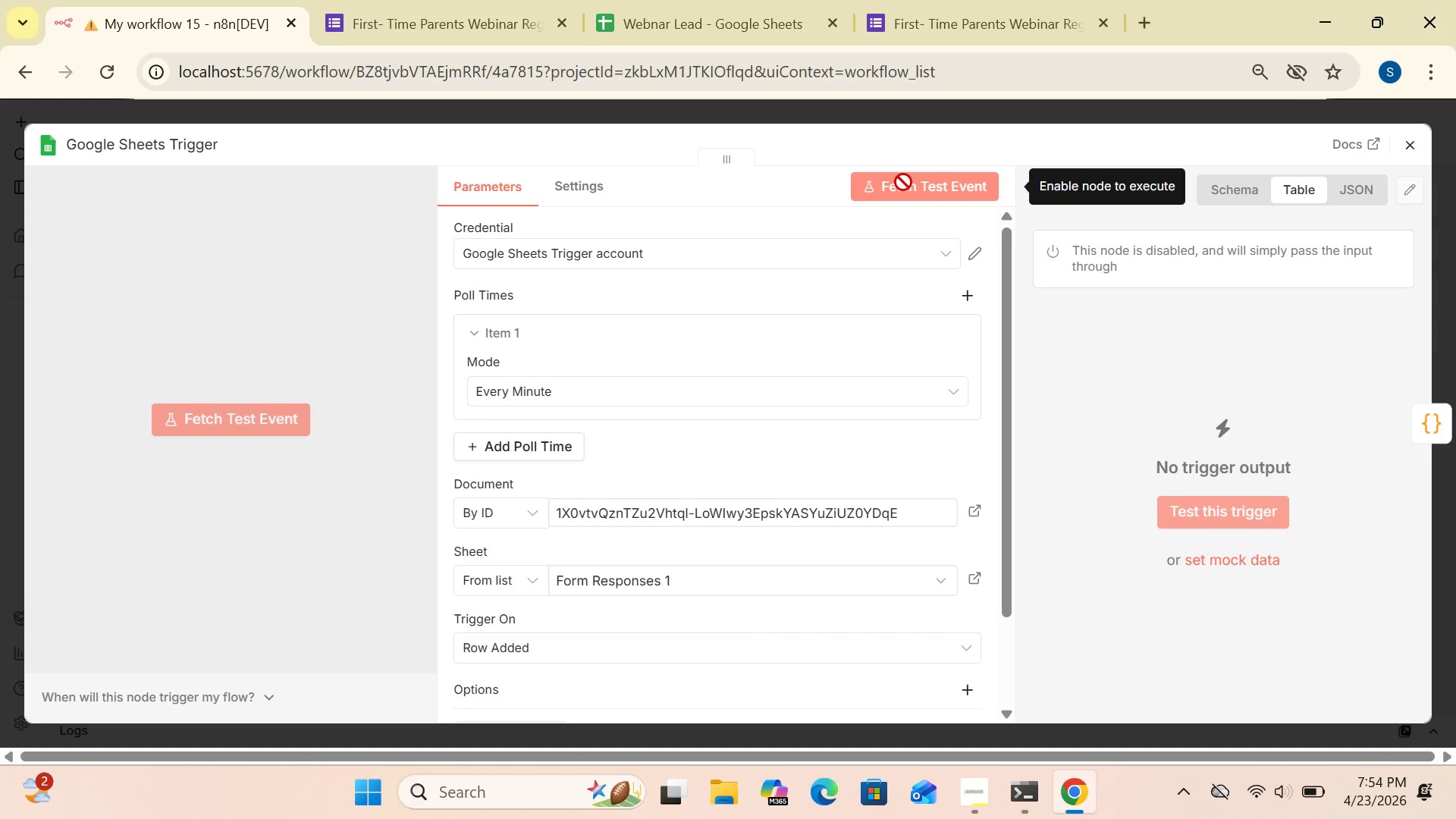 
wait(5.56)
 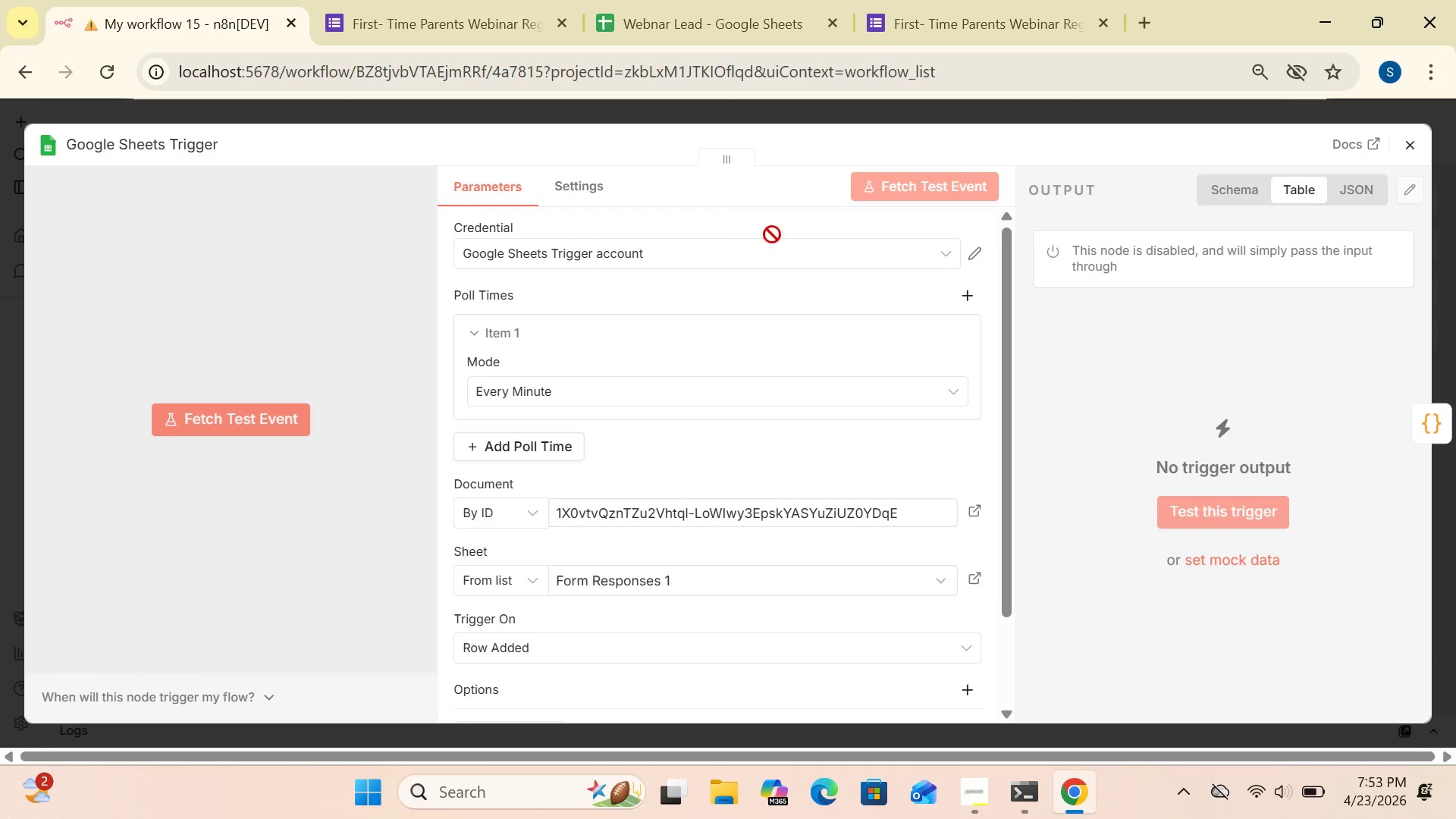 
left_click([903, 182])
 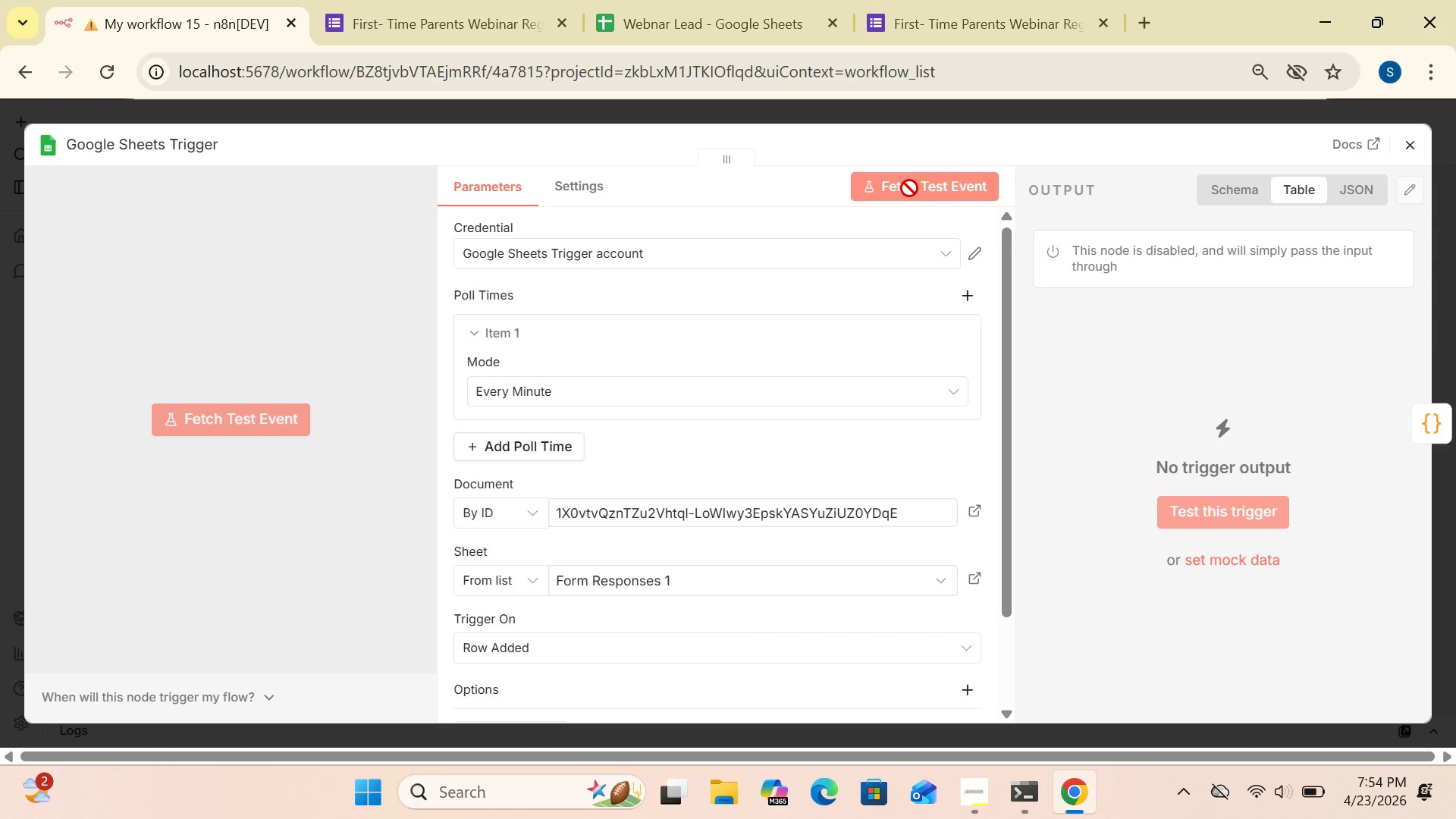 
wait(15.13)
 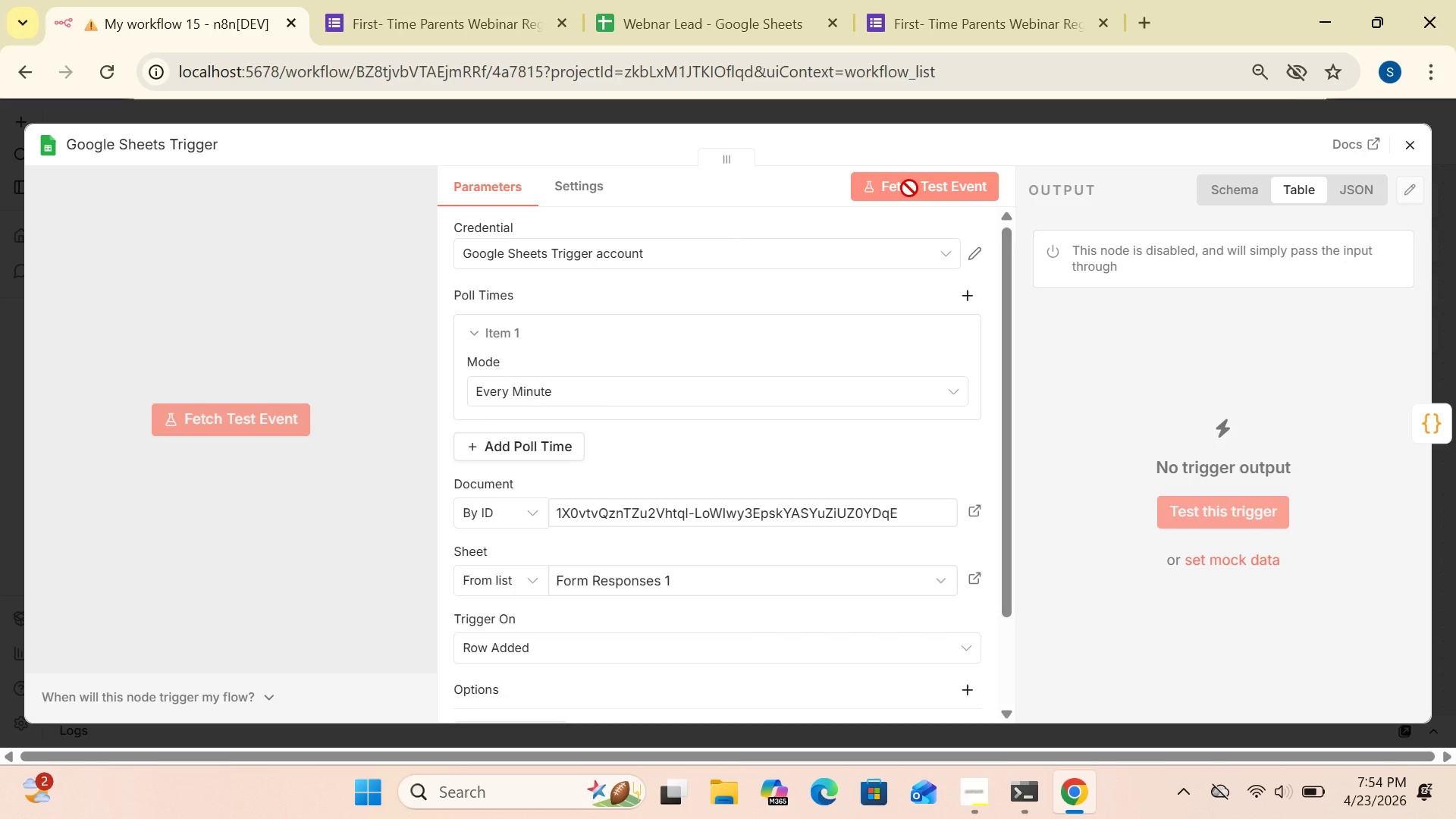 
mouse_move([930, 375])
 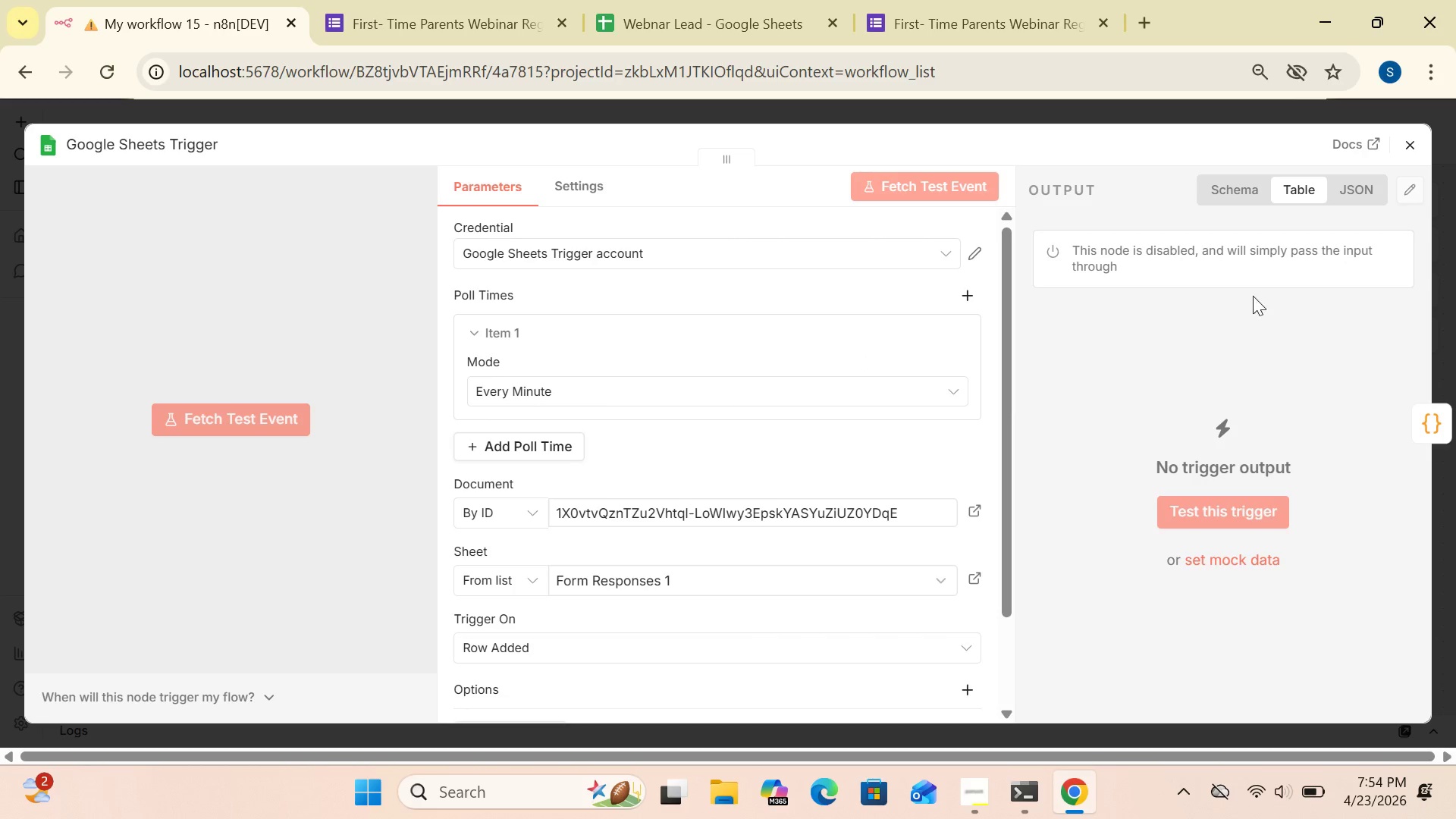 
left_click([1413, 144])
 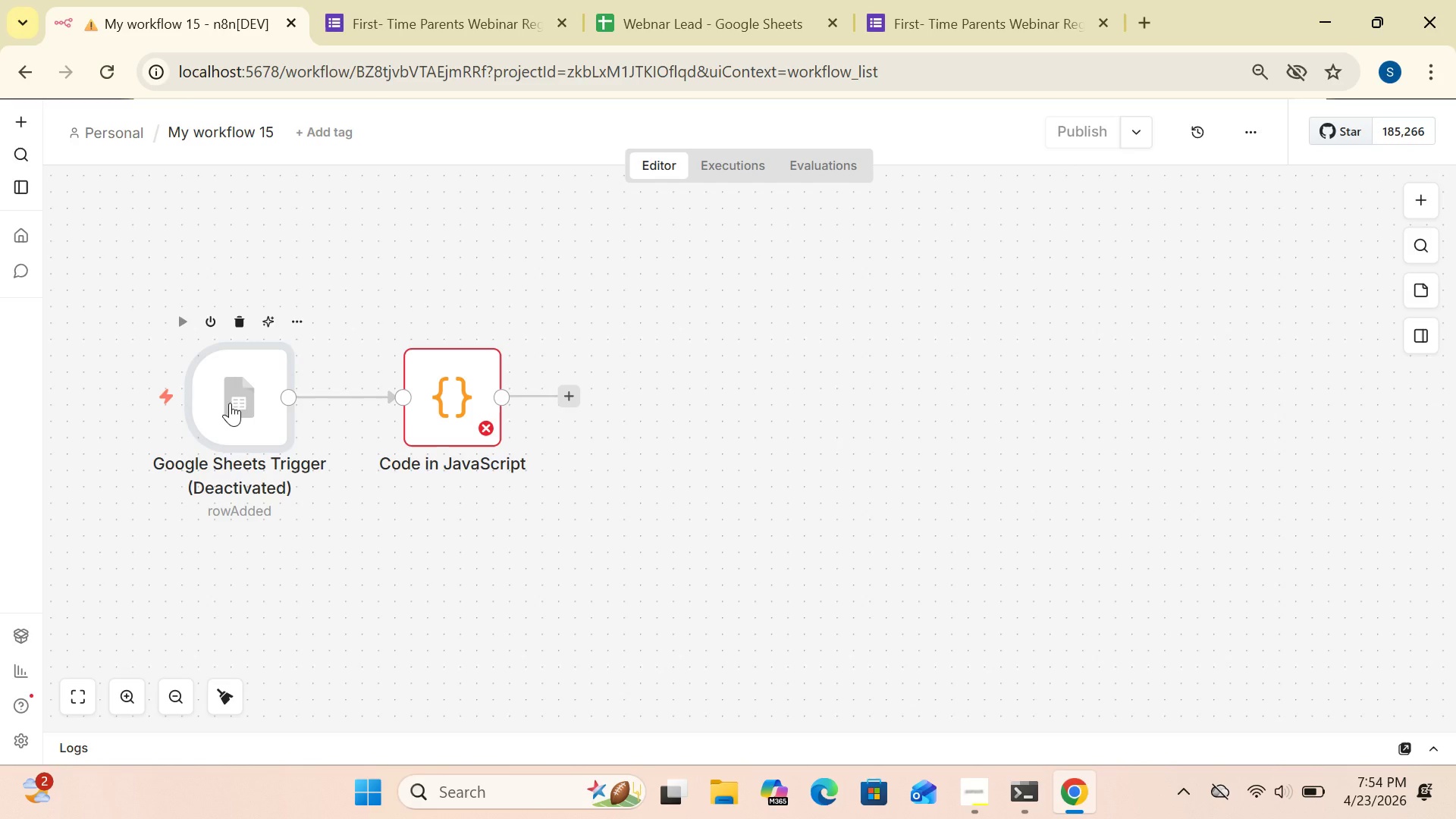 
right_click([230, 403])
 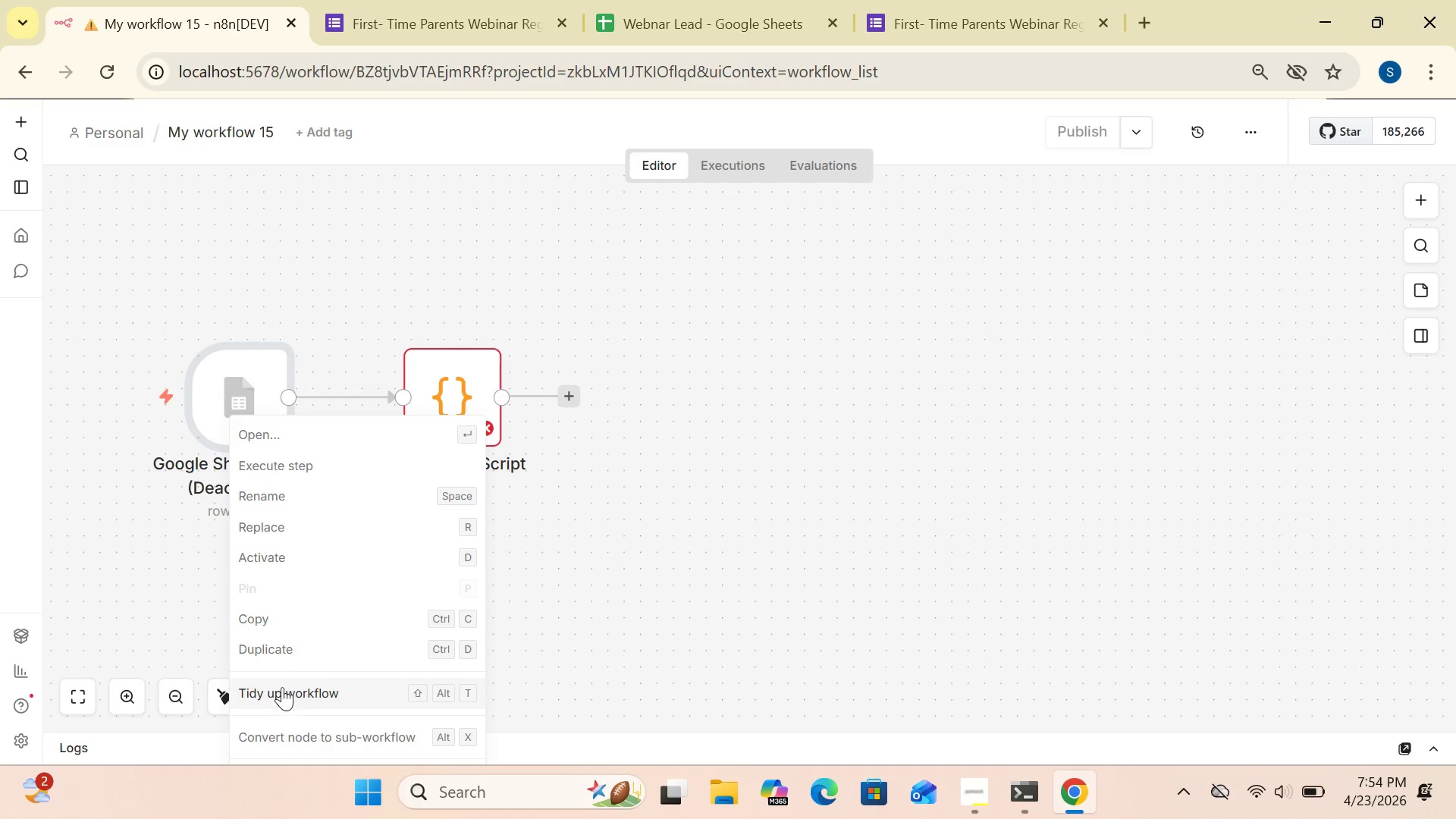 
wait(7.45)
 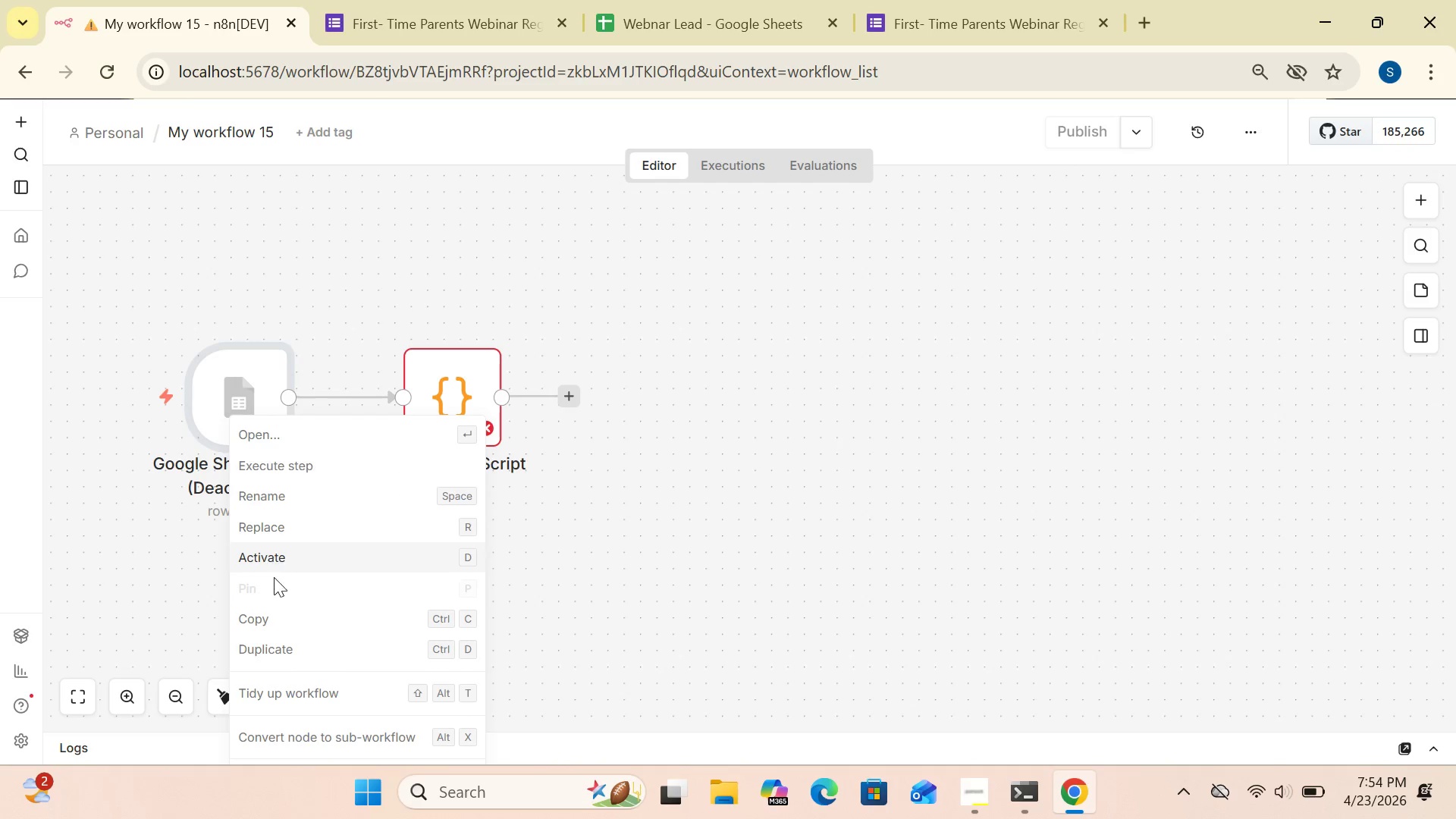 
left_click([281, 453])
 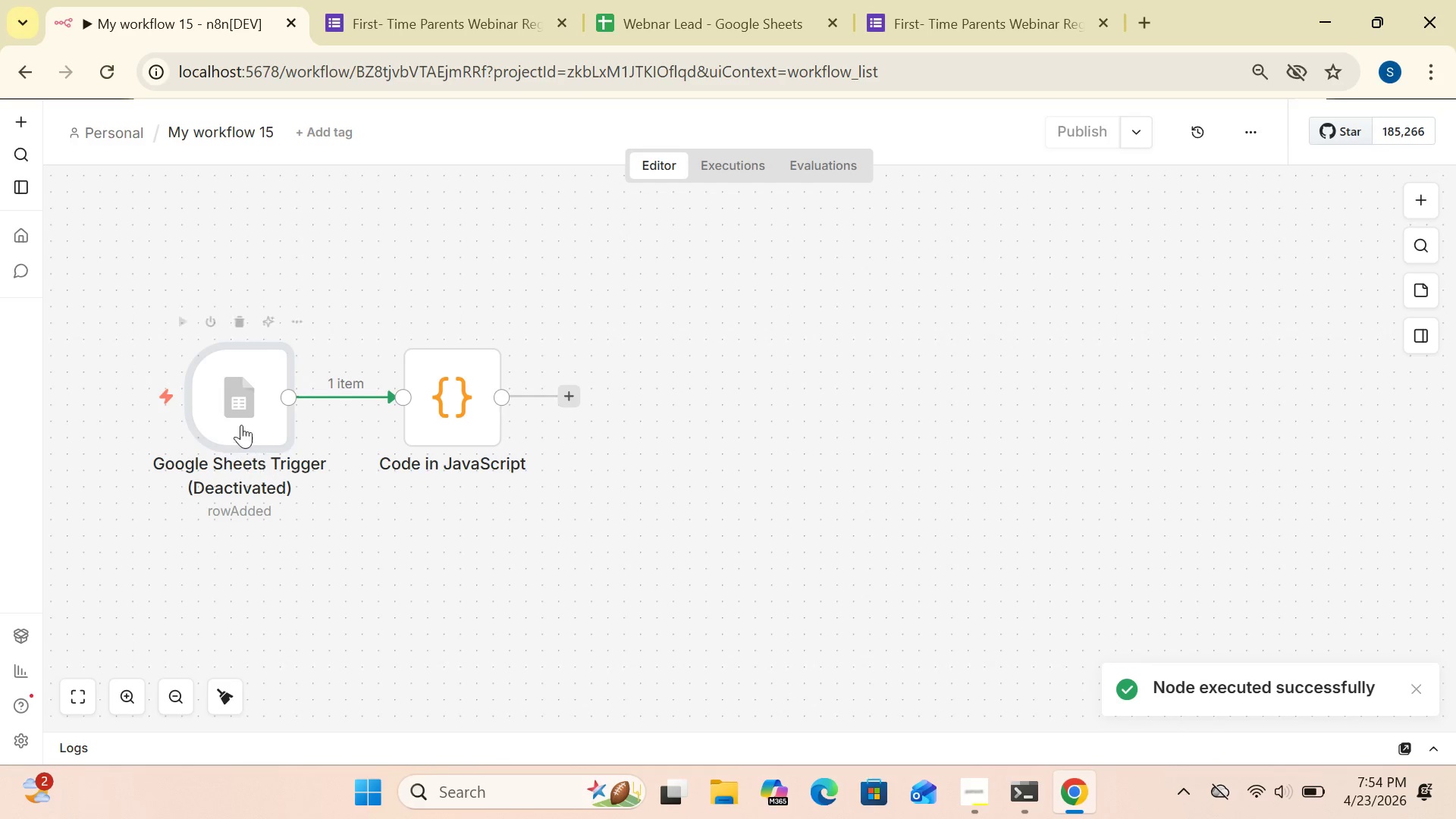 
left_click([235, 418])
 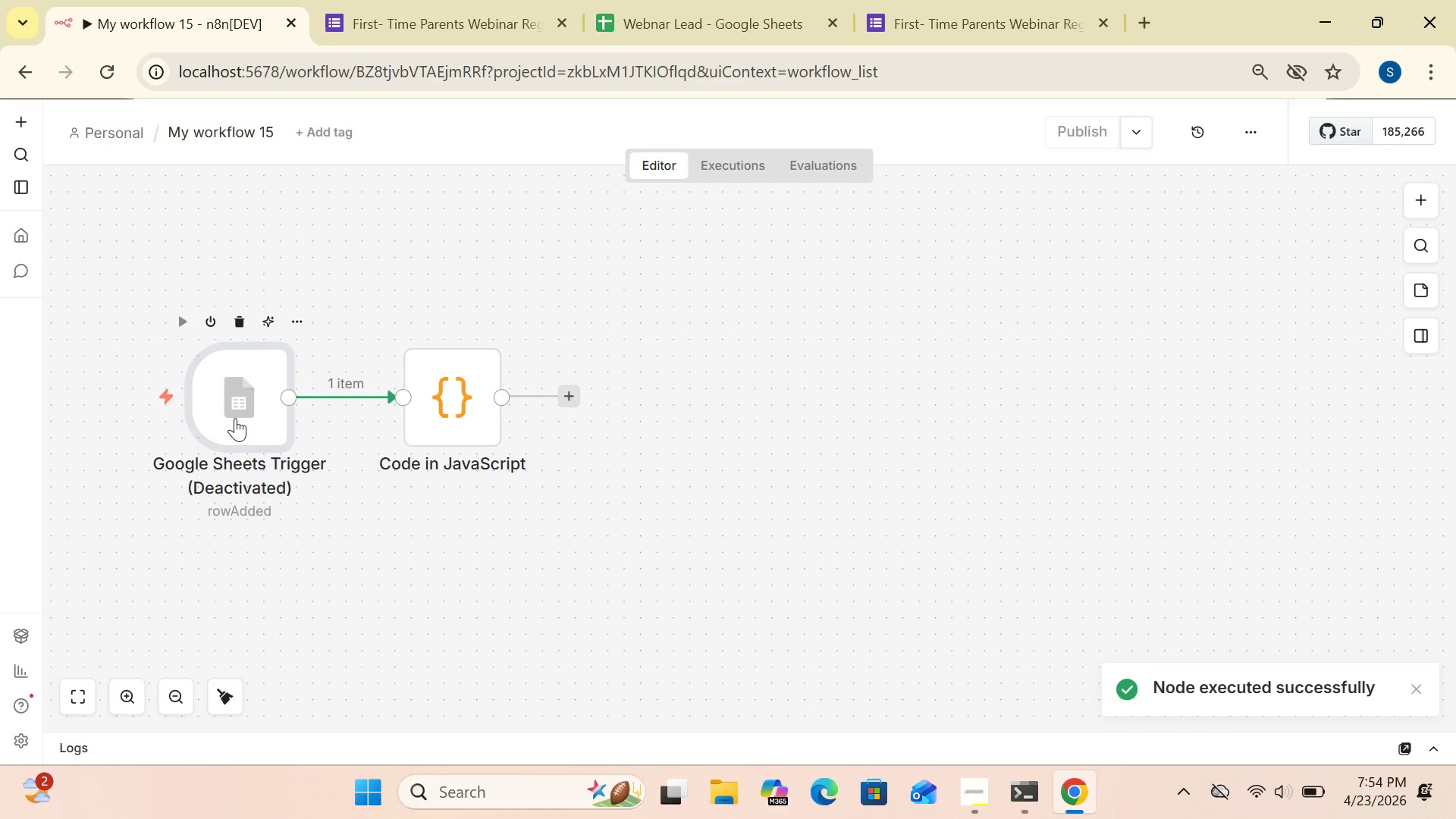 
left_click([235, 418])
 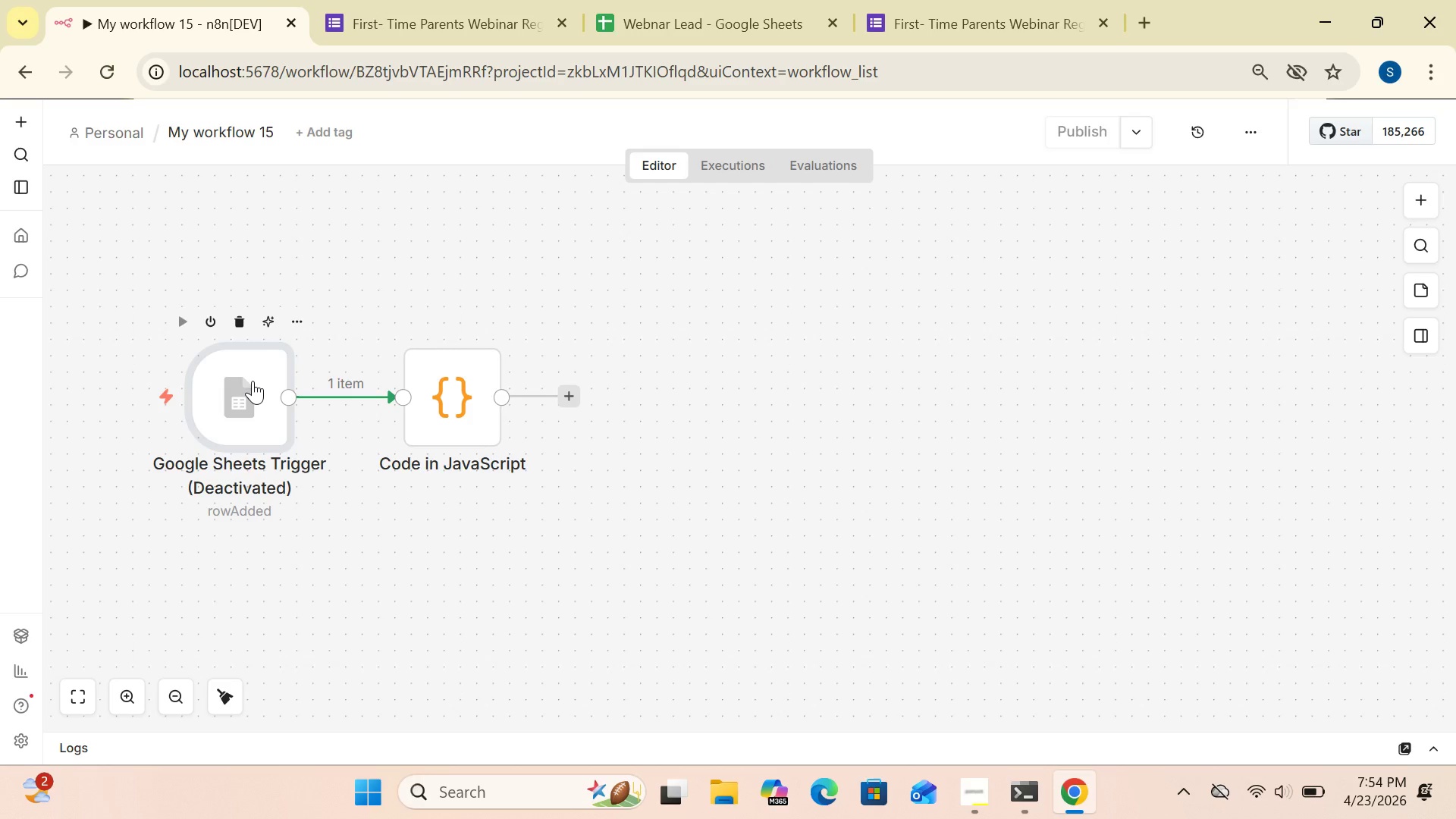 
wait(5.83)
 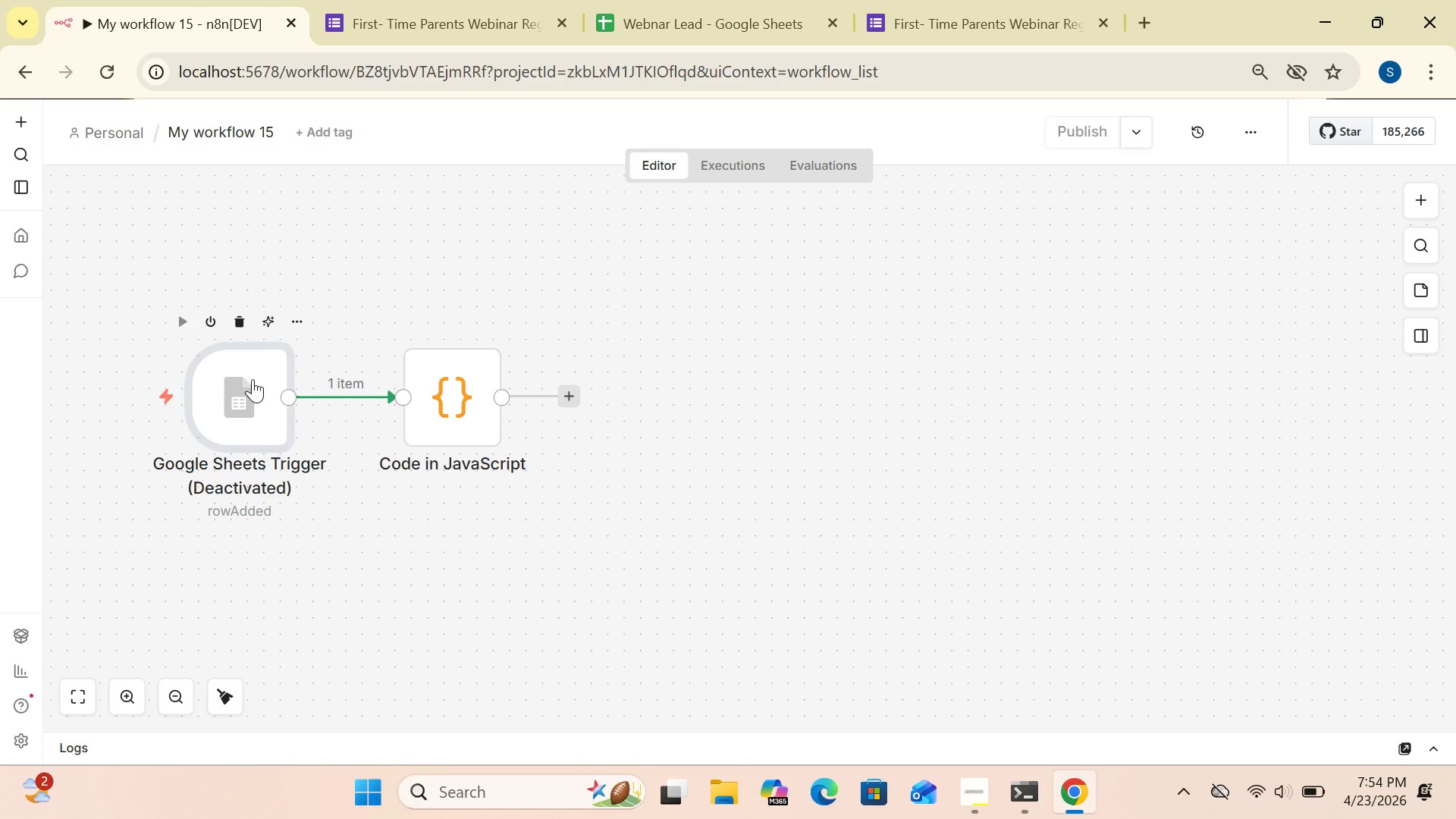 
double_click([253, 381])
 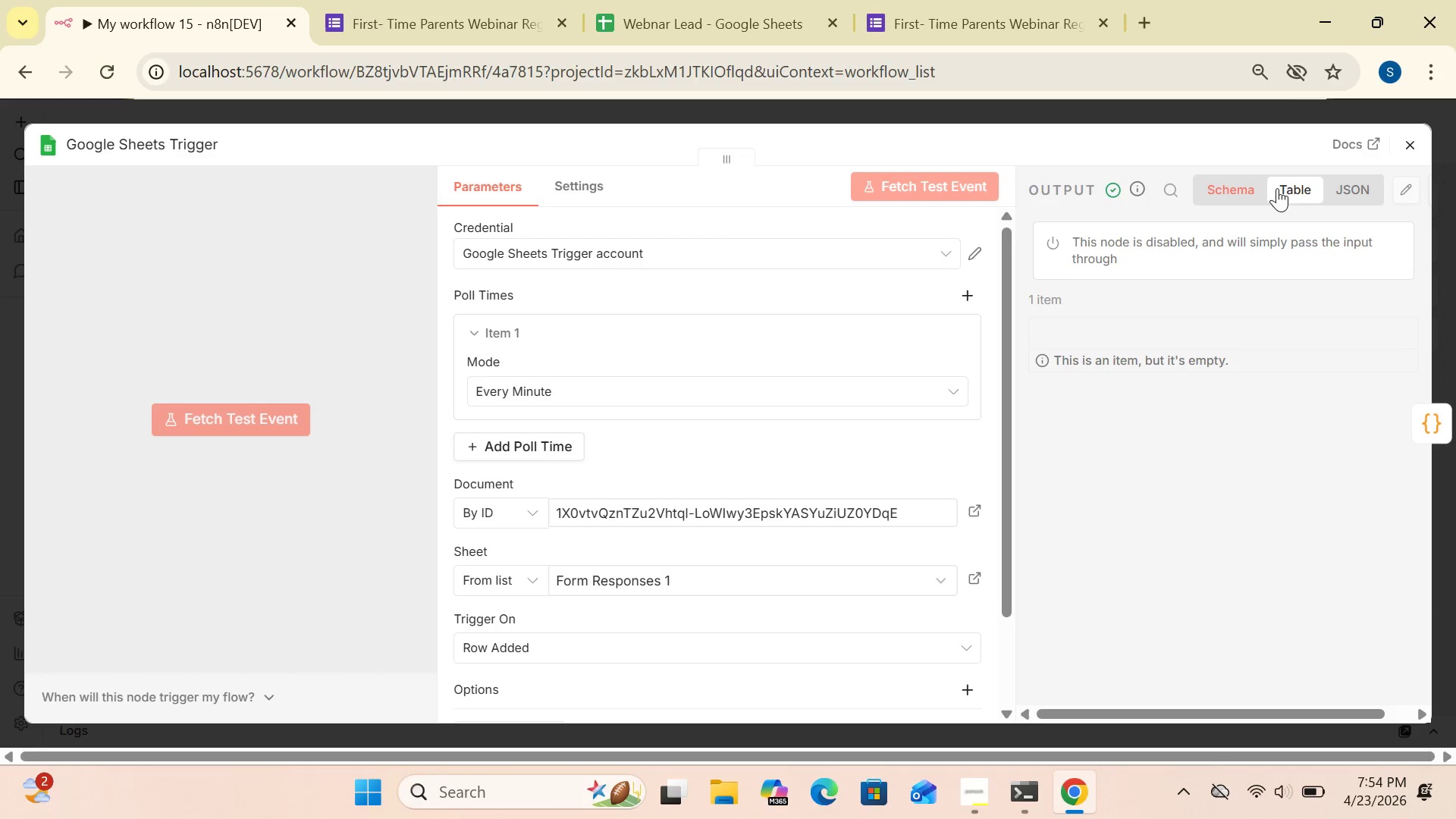 
left_click([1410, 149])
 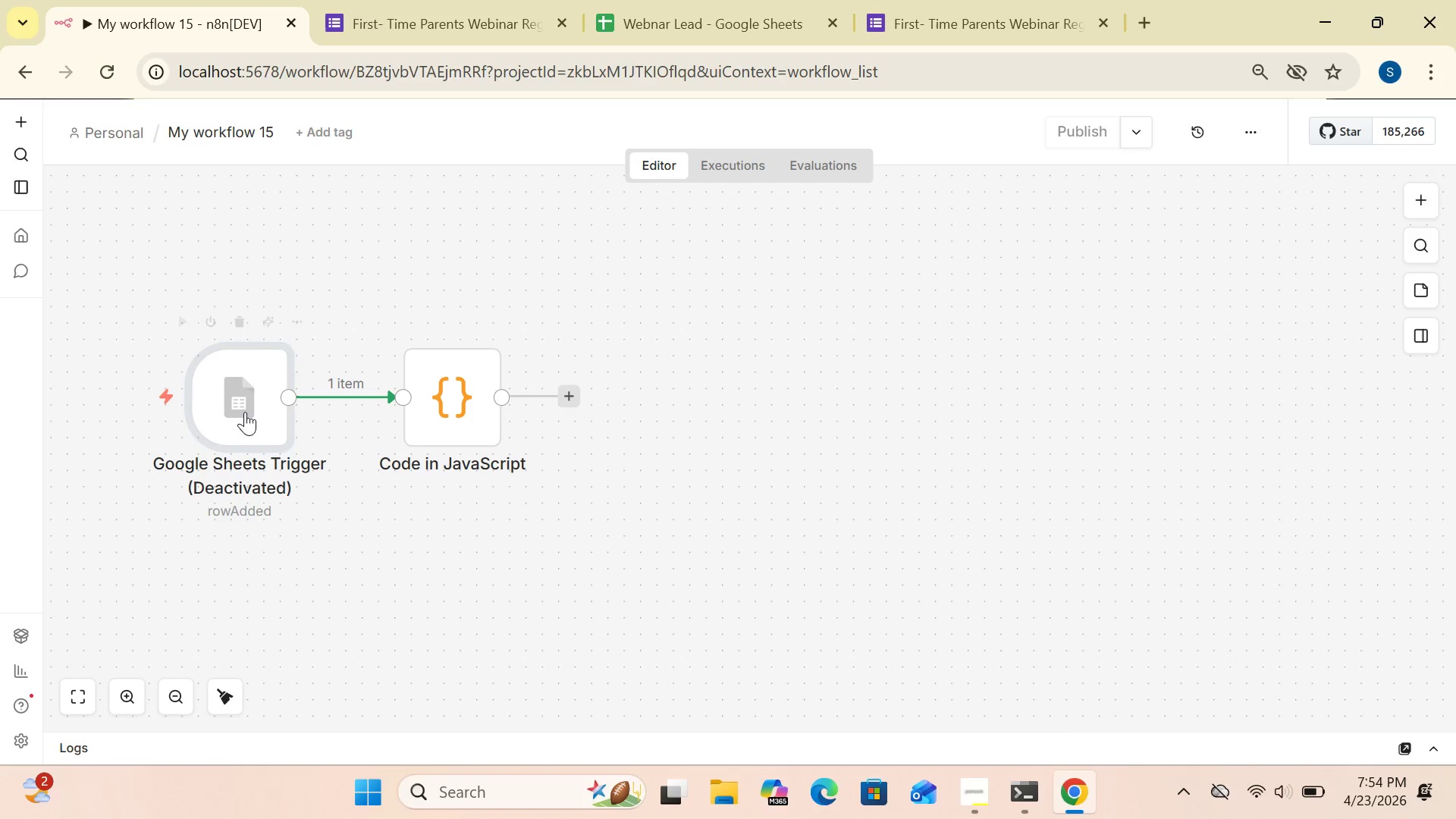 
left_click([250, 404])
 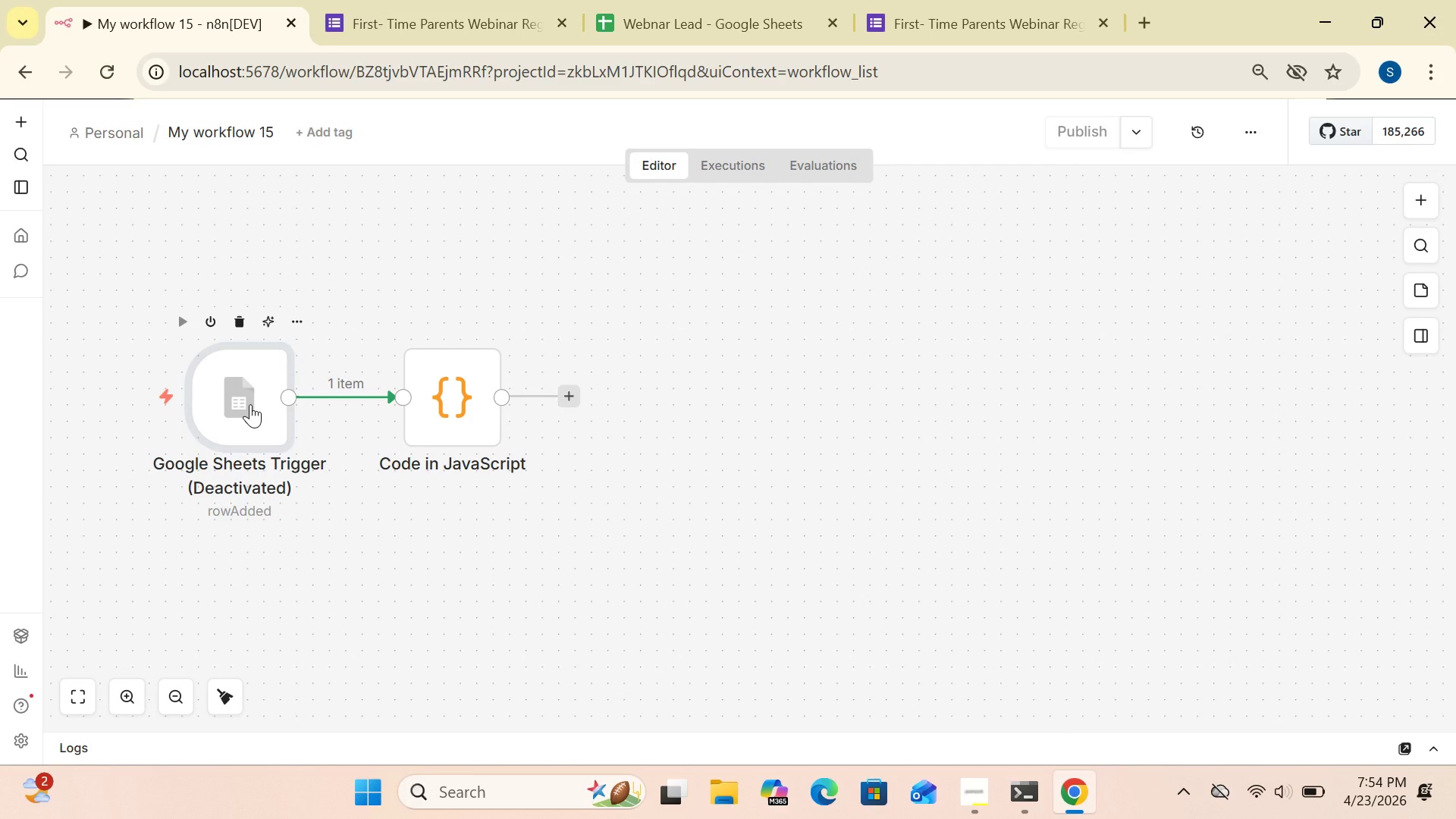 
right_click([250, 404])
 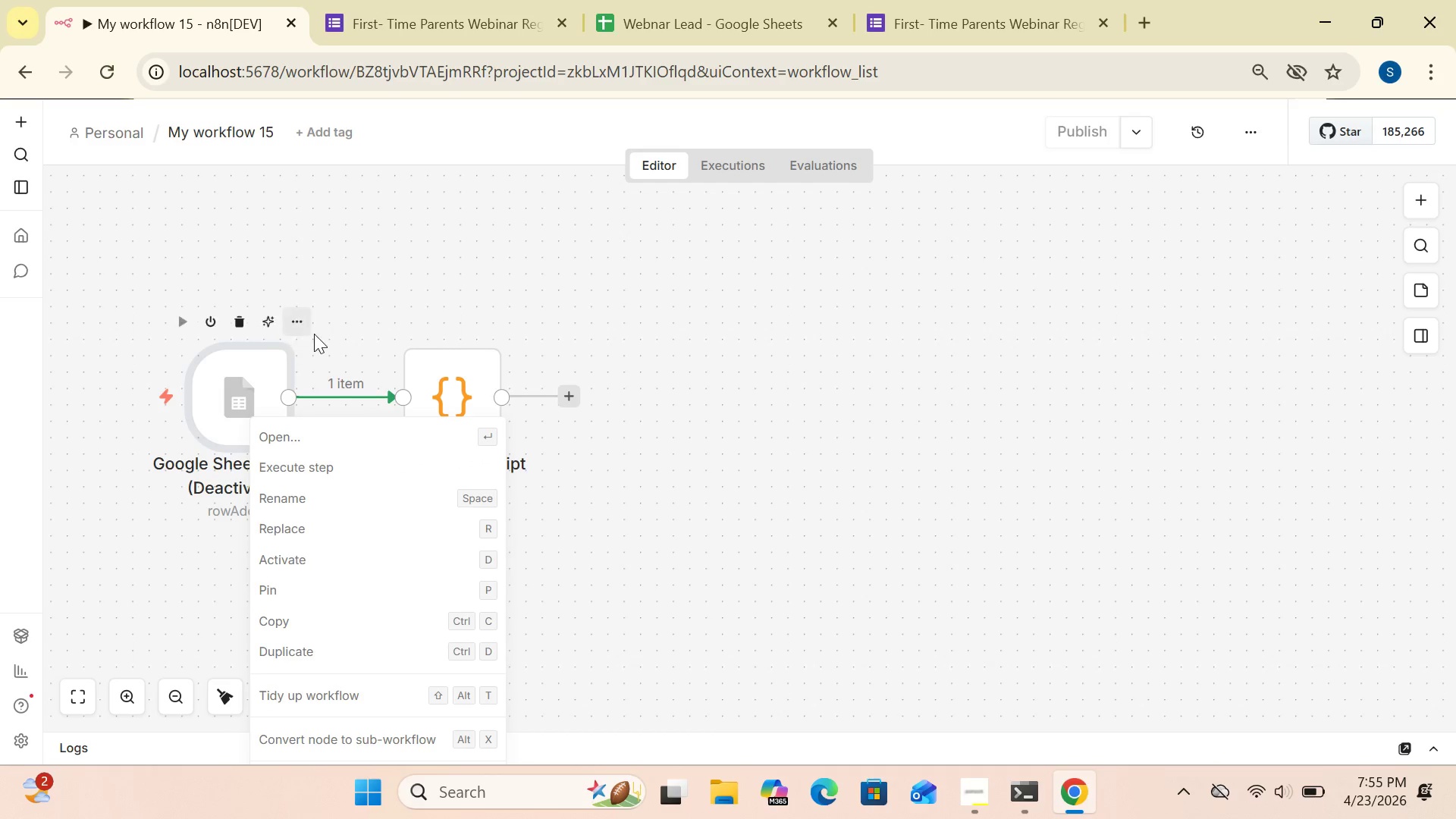 
wait(14.27)
 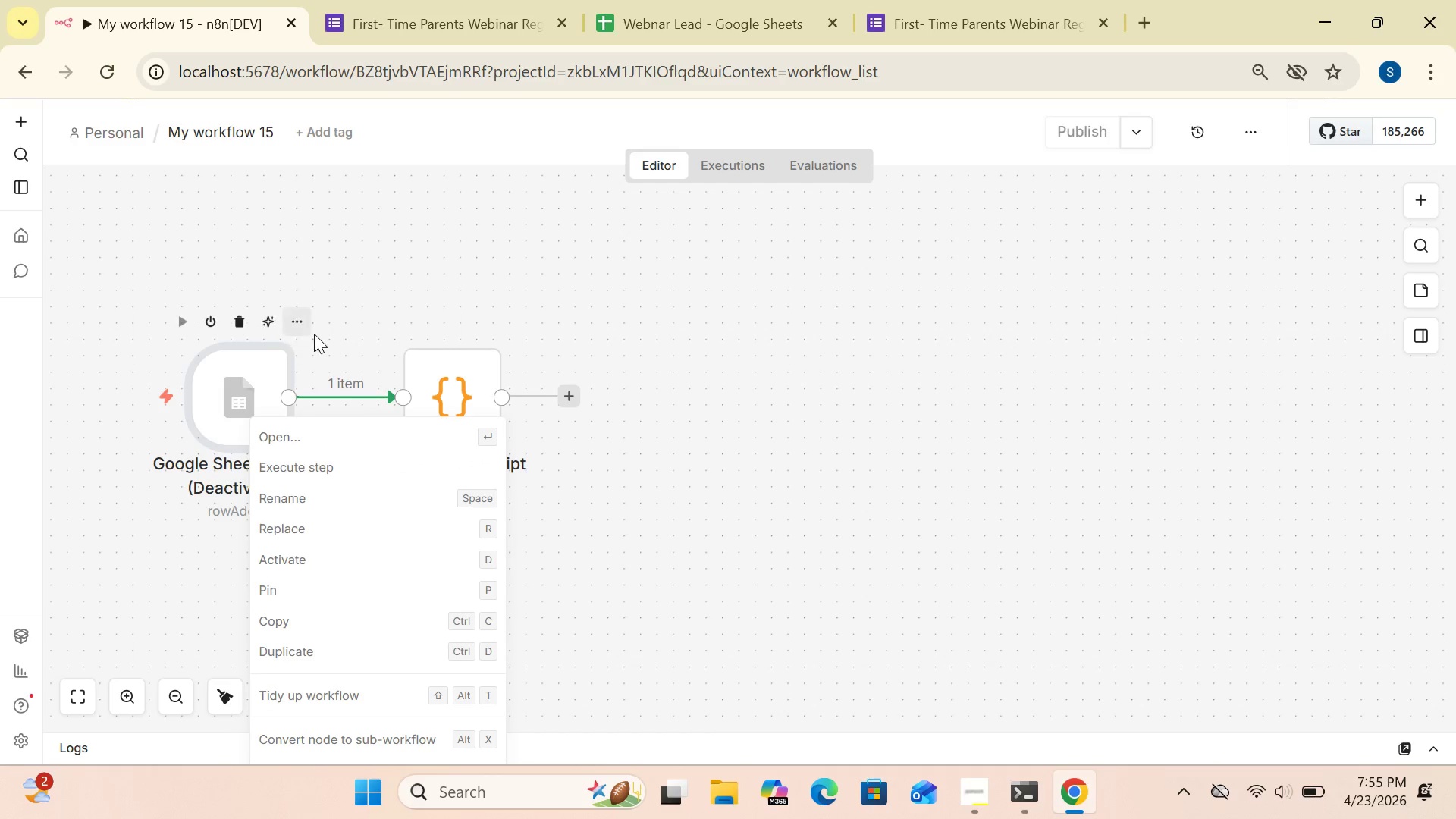 
left_click([638, 31])
 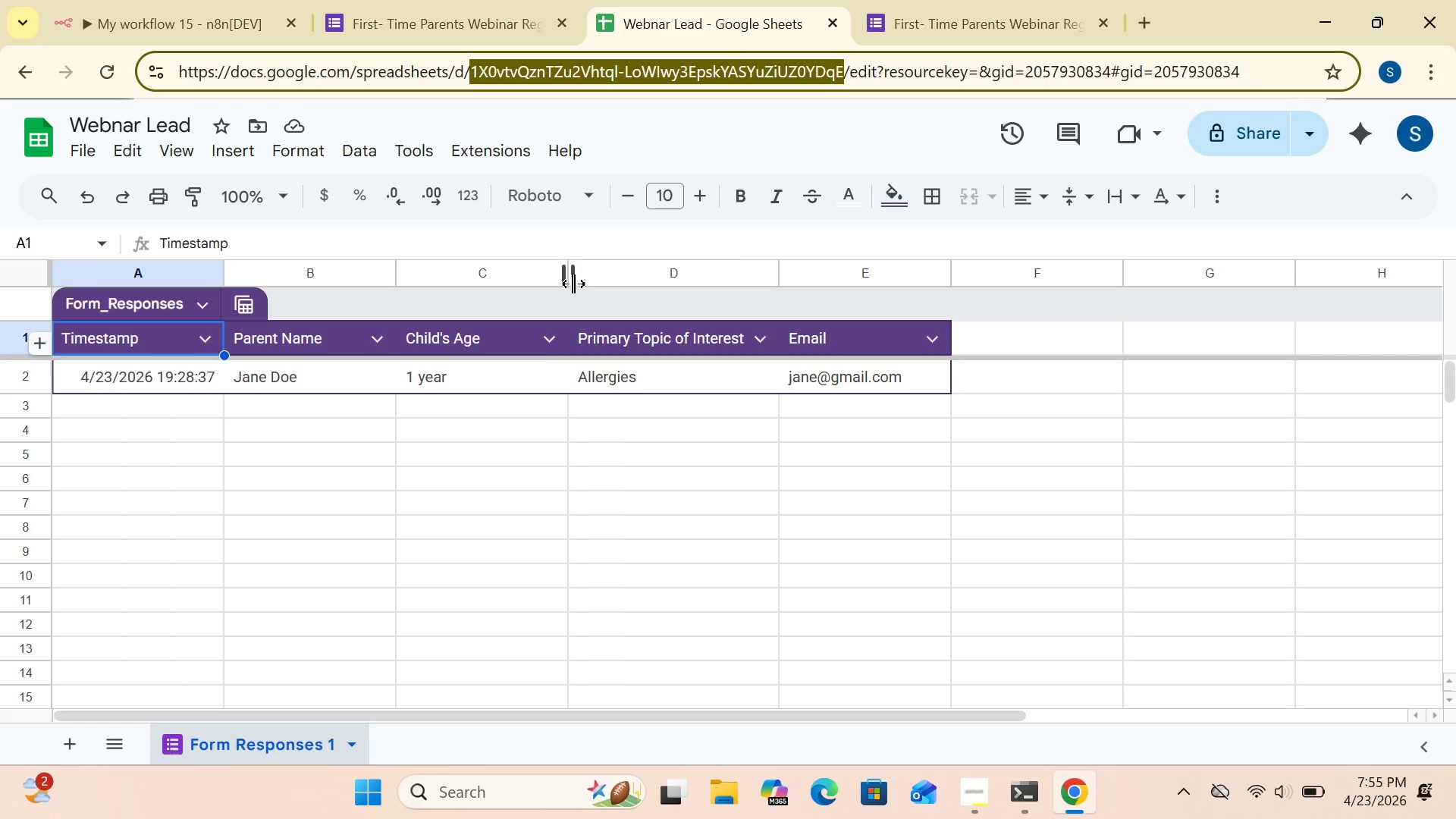 
wait(40.31)
 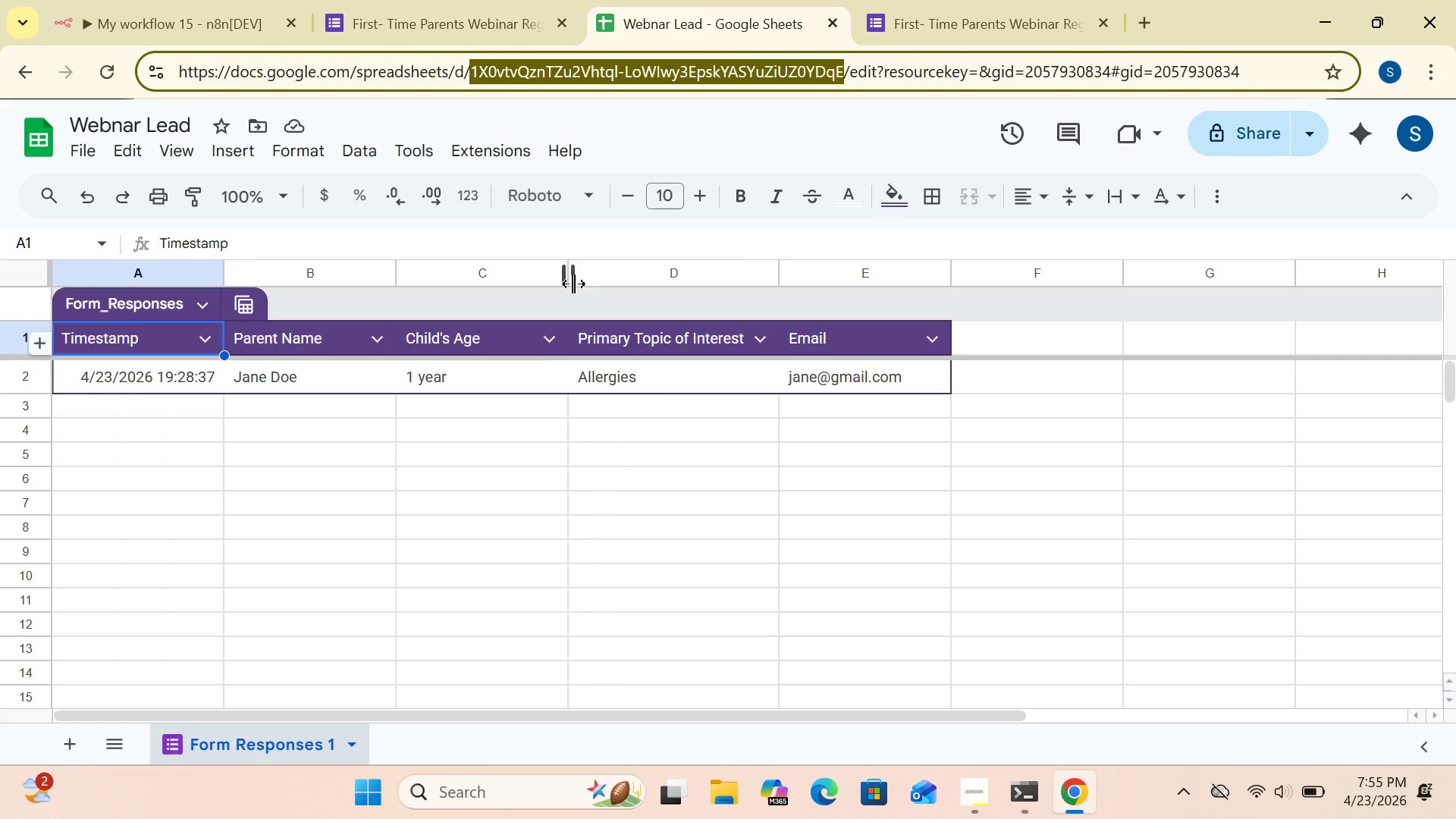 
left_click([202, 9])
 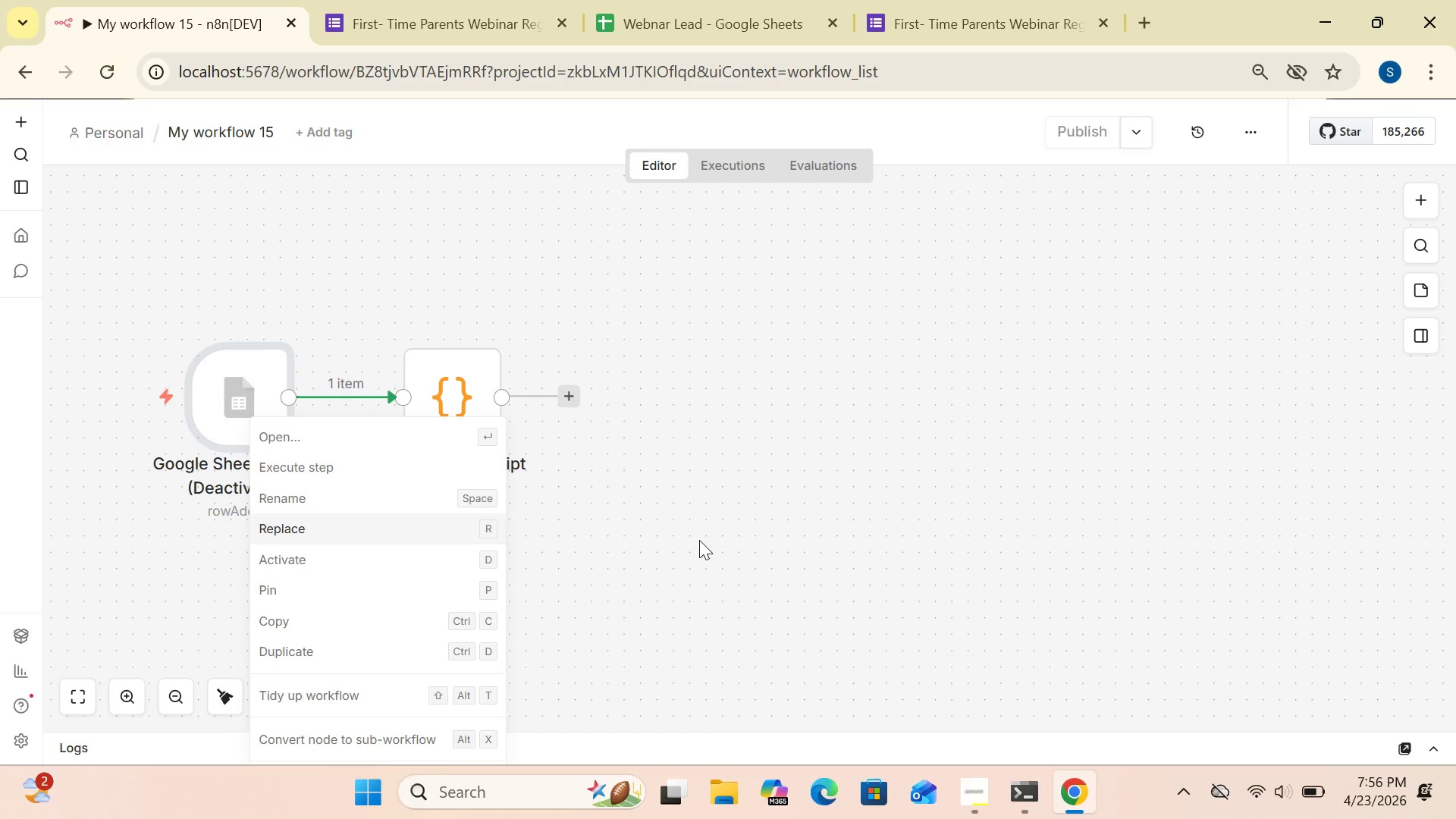 
wait(21.66)
 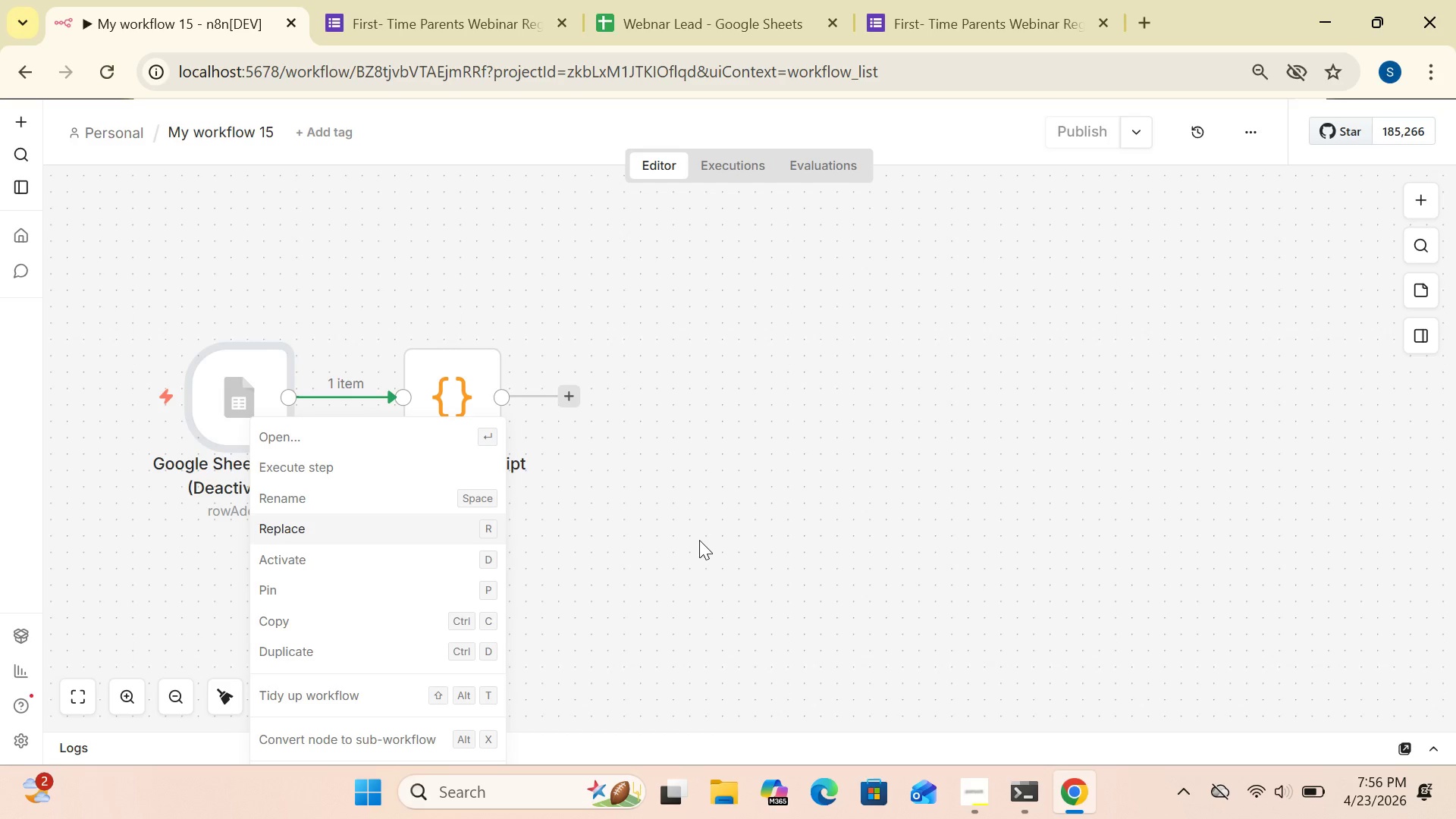 
left_click([749, 573])
 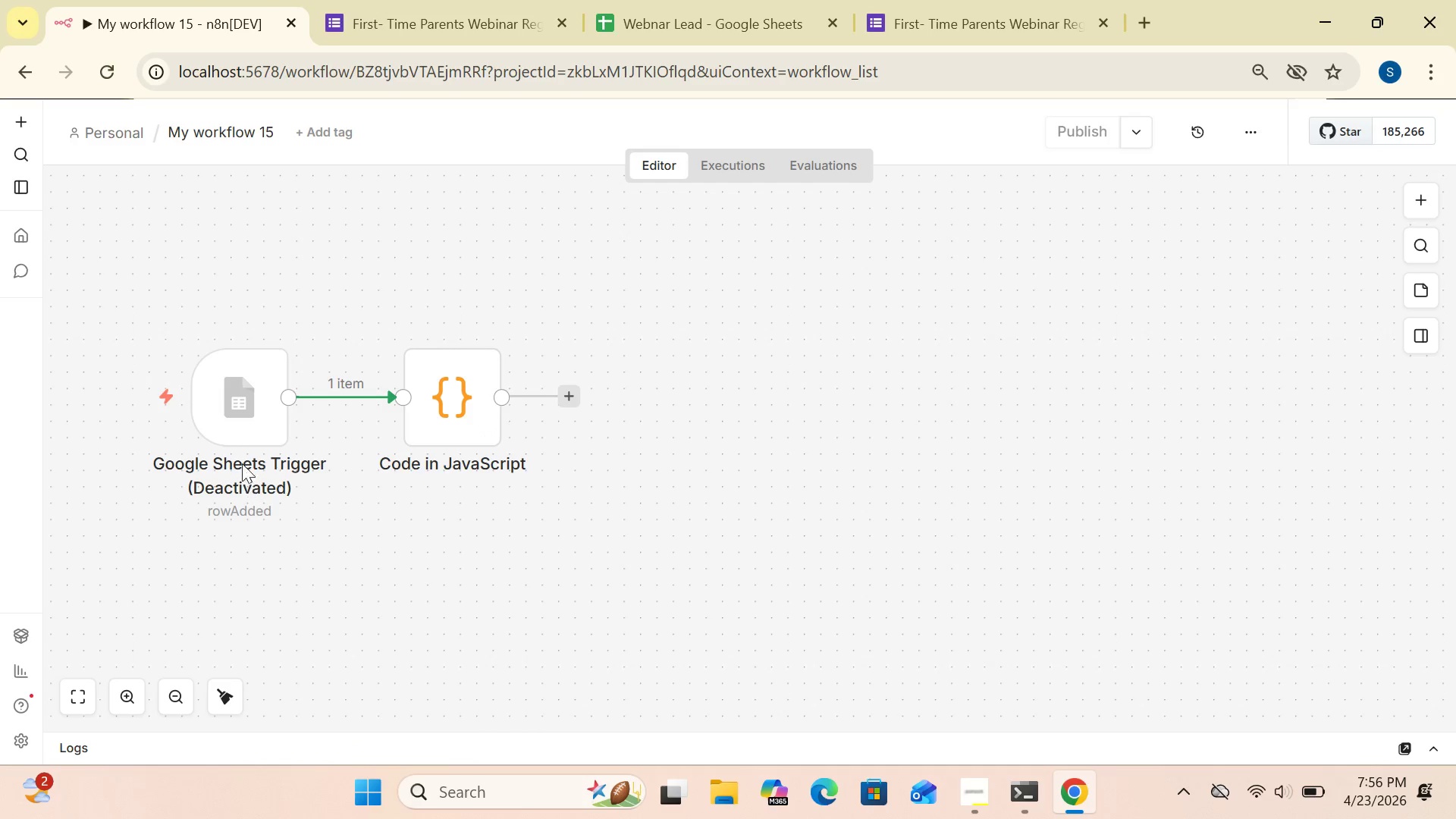 
wait(5.86)
 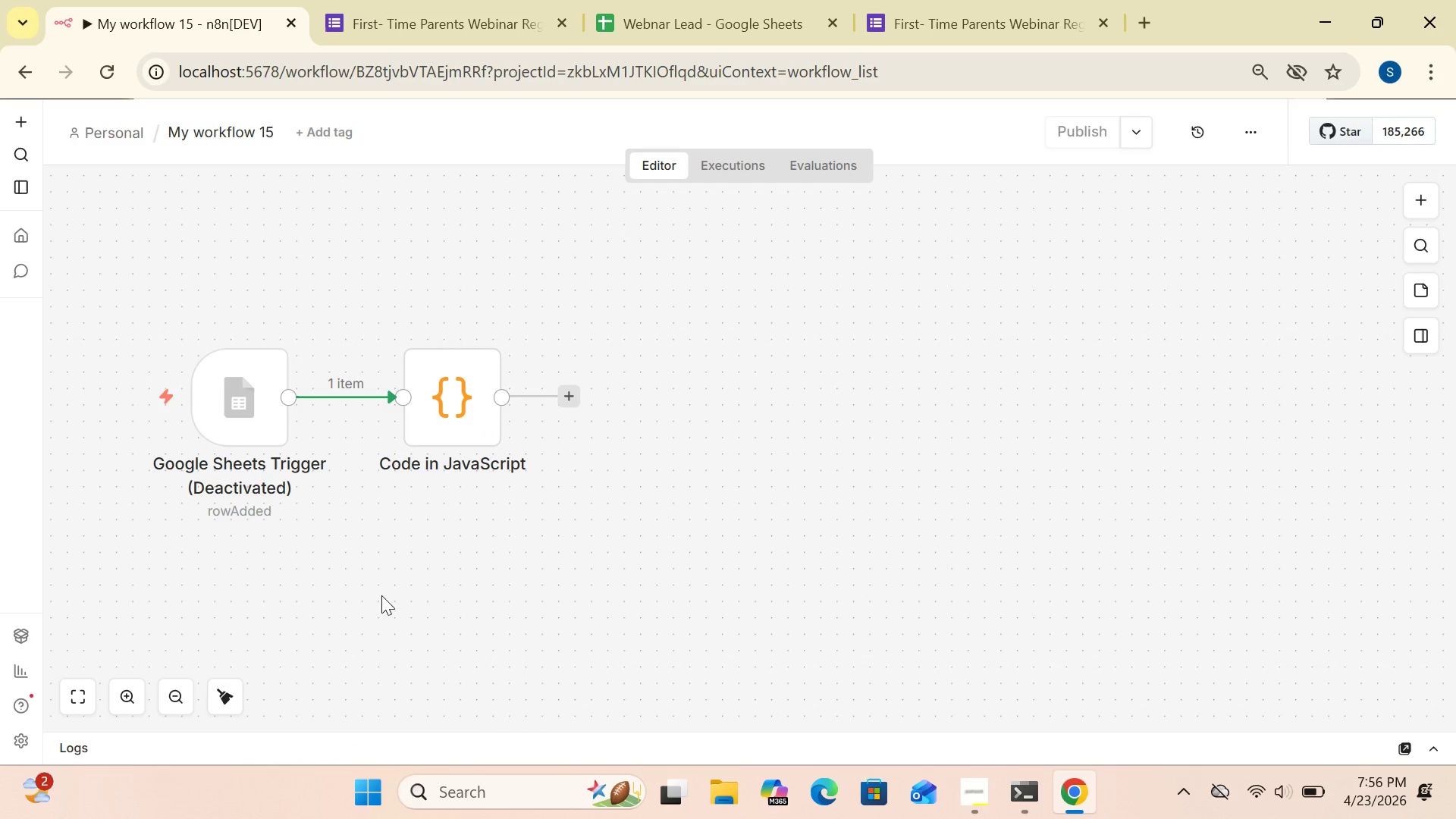 
right_click([234, 410])
 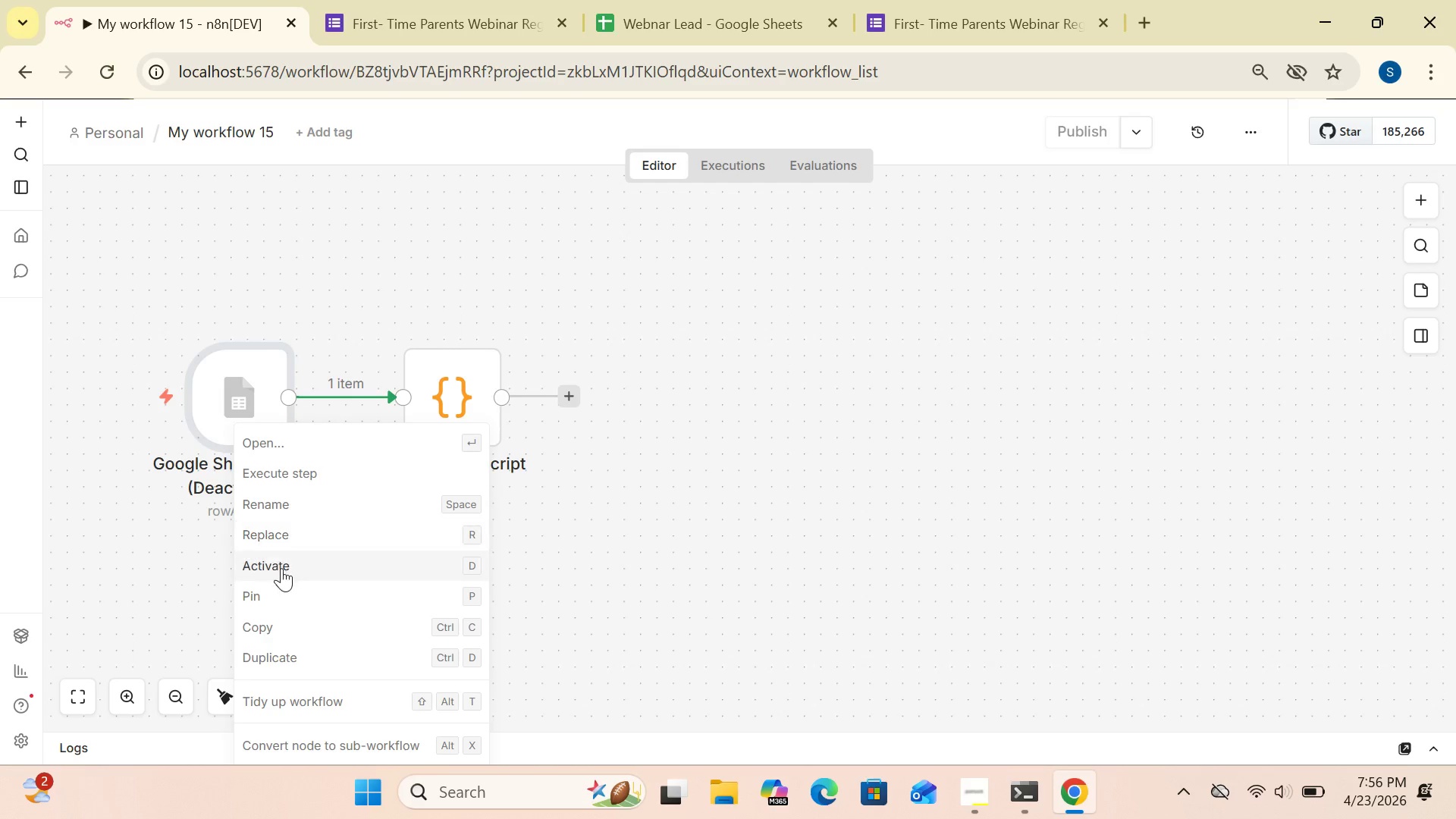 
left_click([281, 566])
 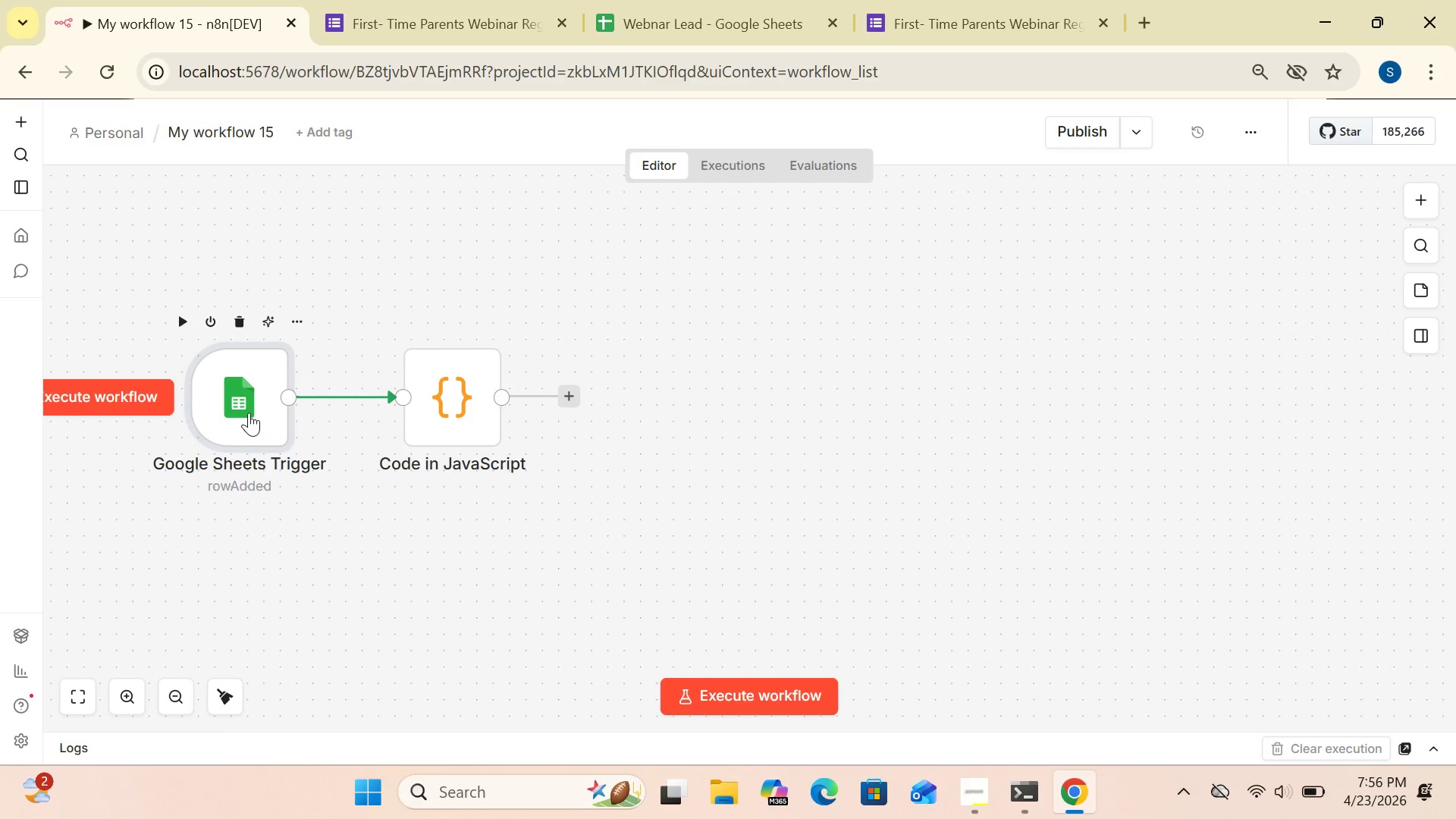 
double_click([249, 413])
 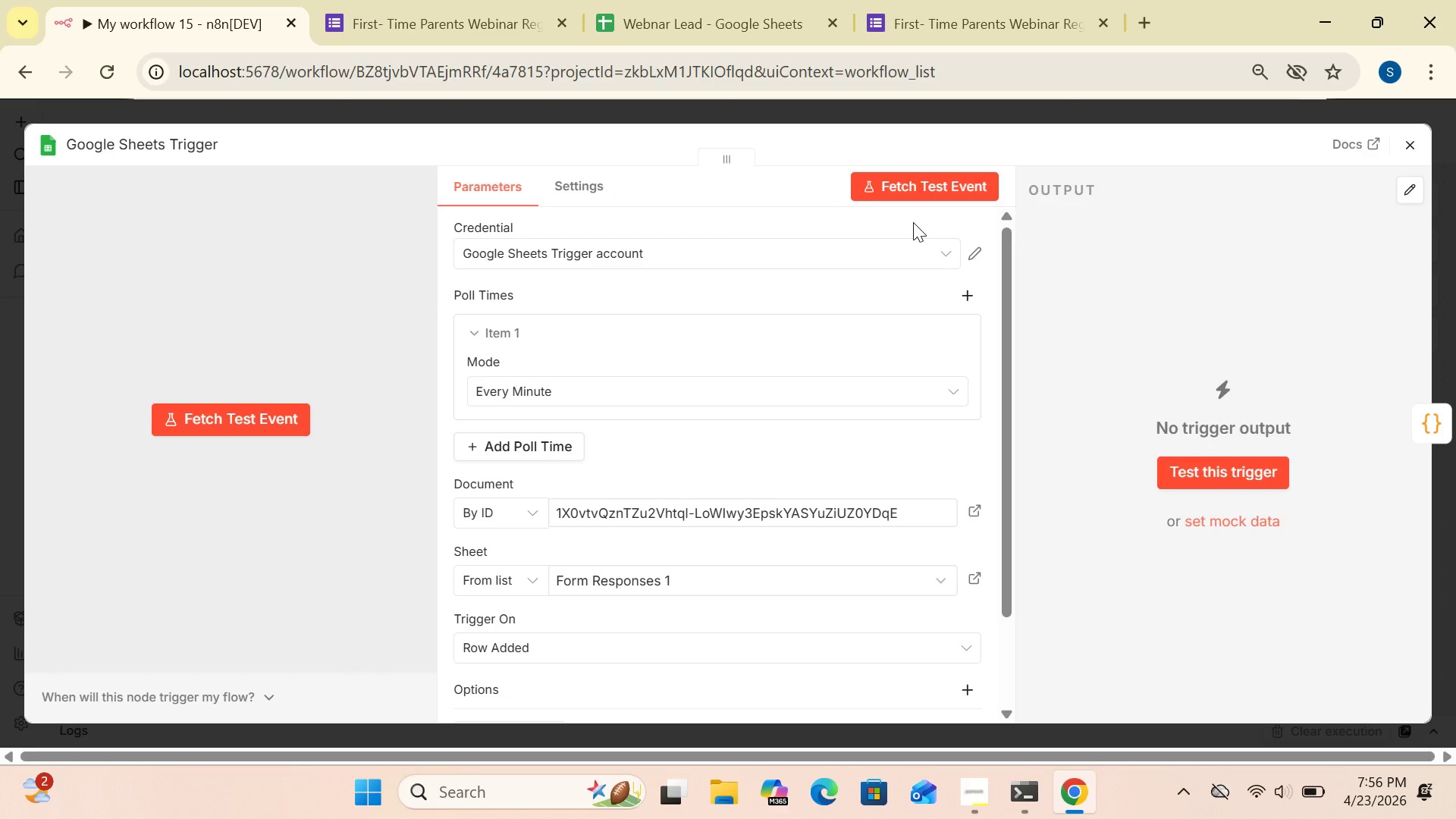 
wait(6.8)
 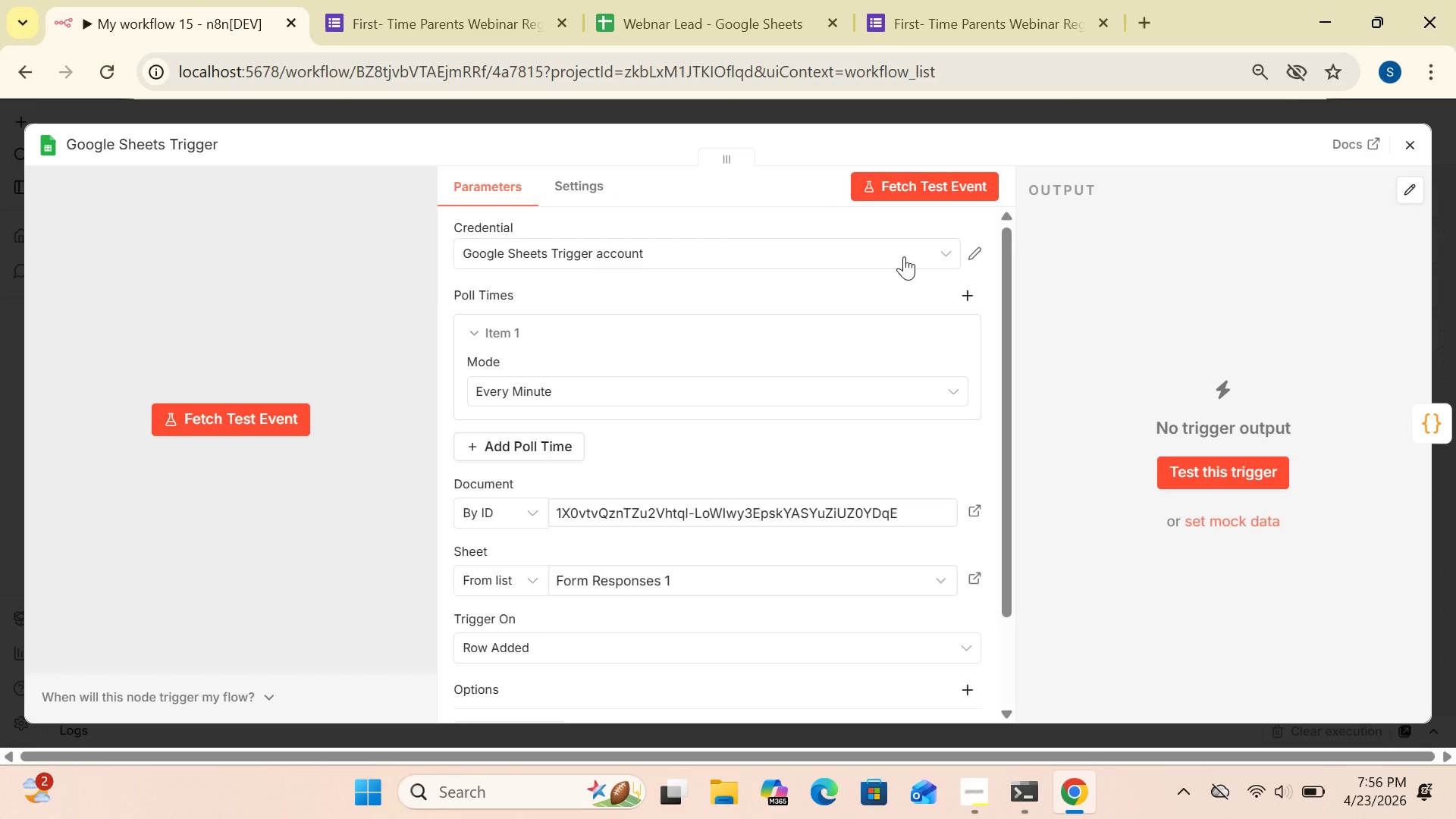 
left_click([1407, 136])
 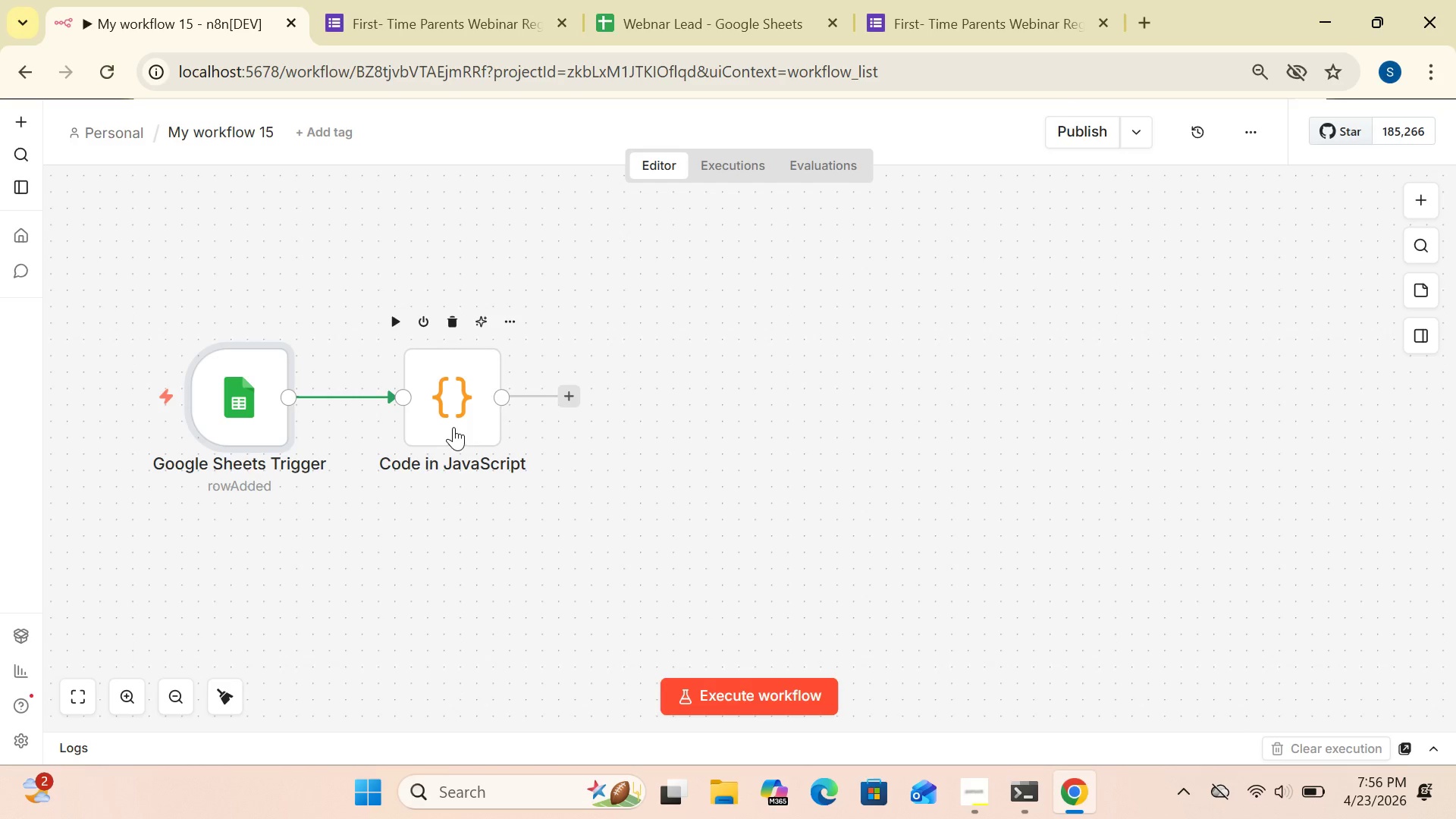 
double_click([453, 427])
 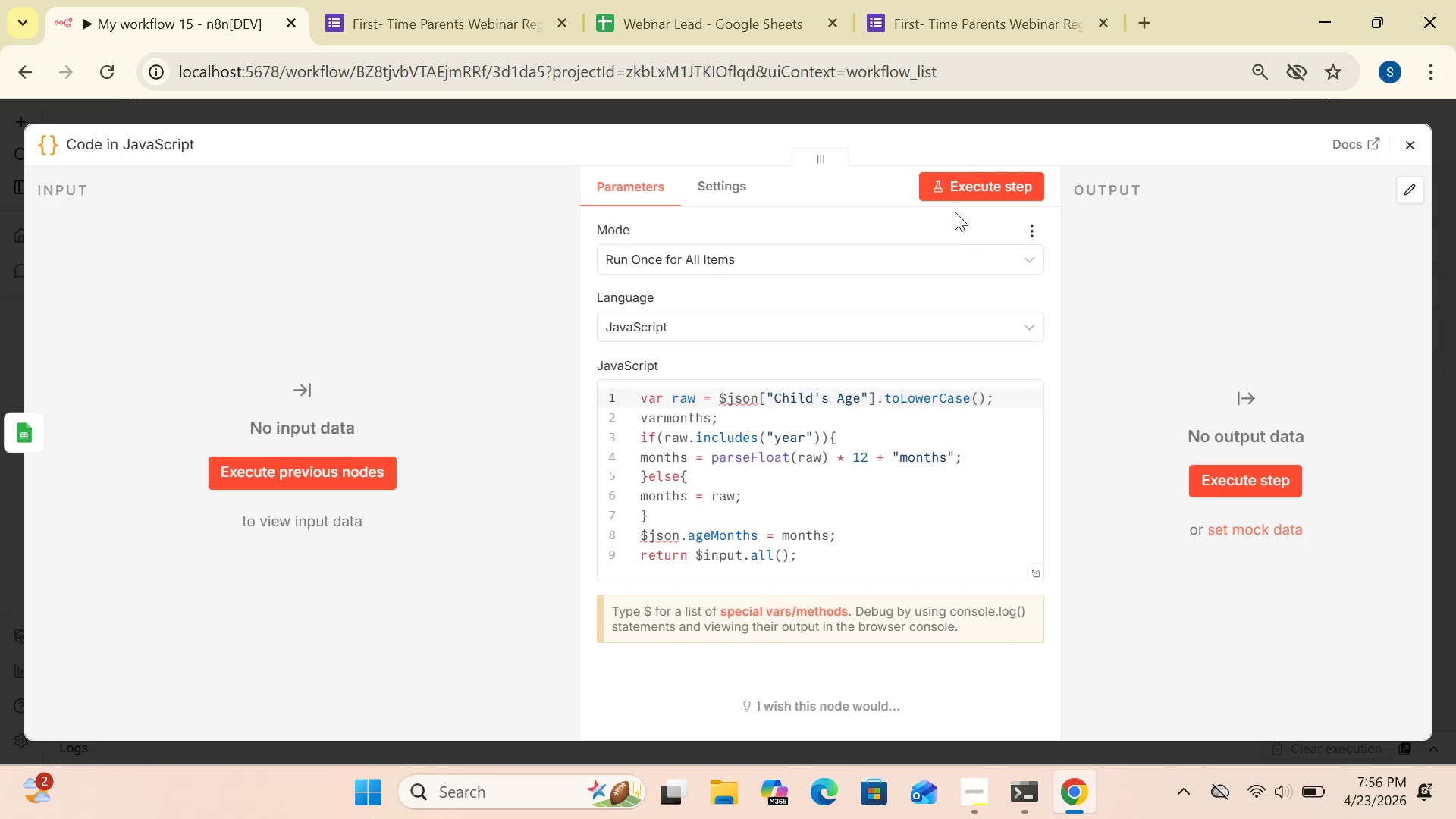 
left_click([958, 190])
 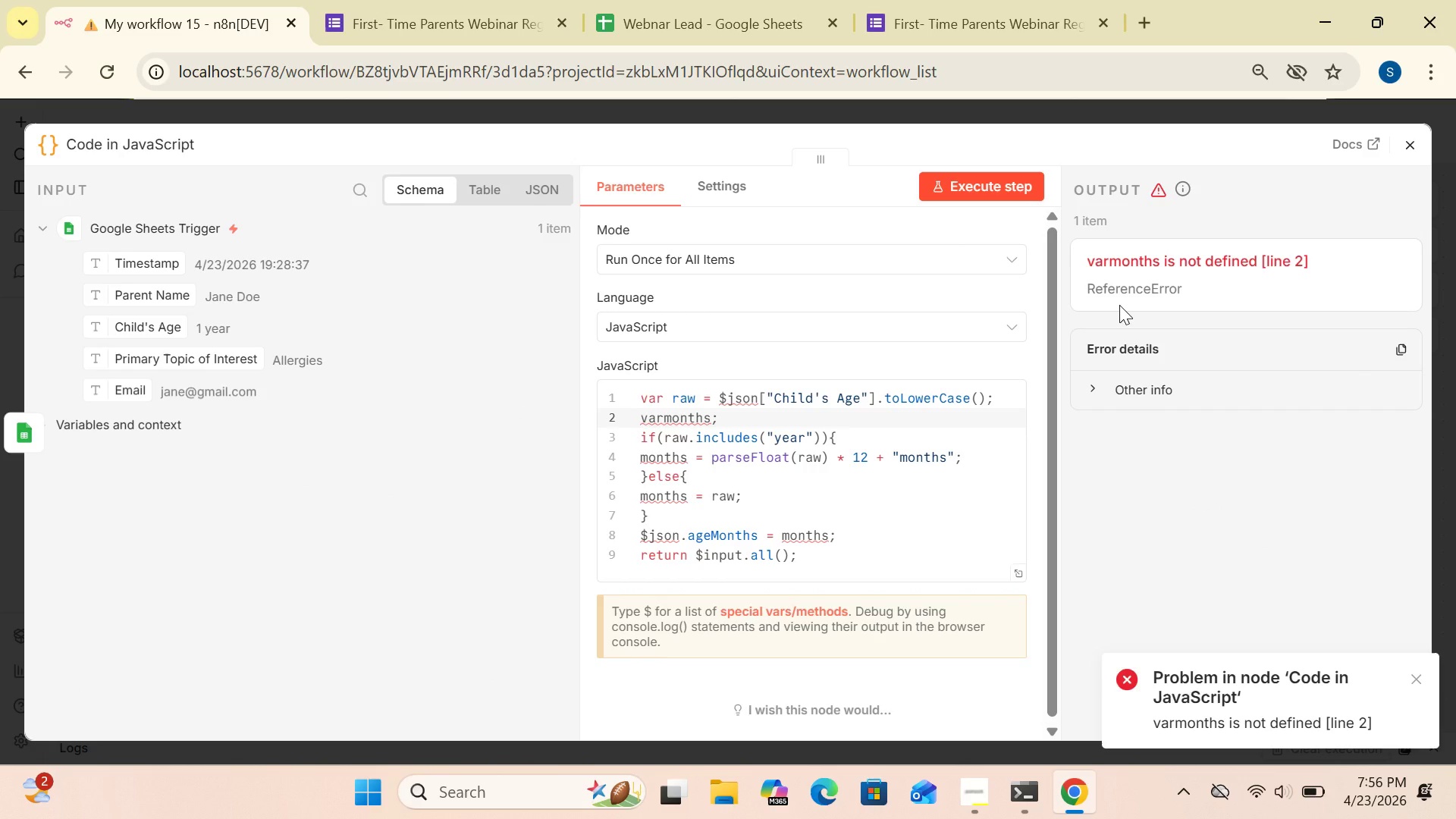 
wait(18.34)
 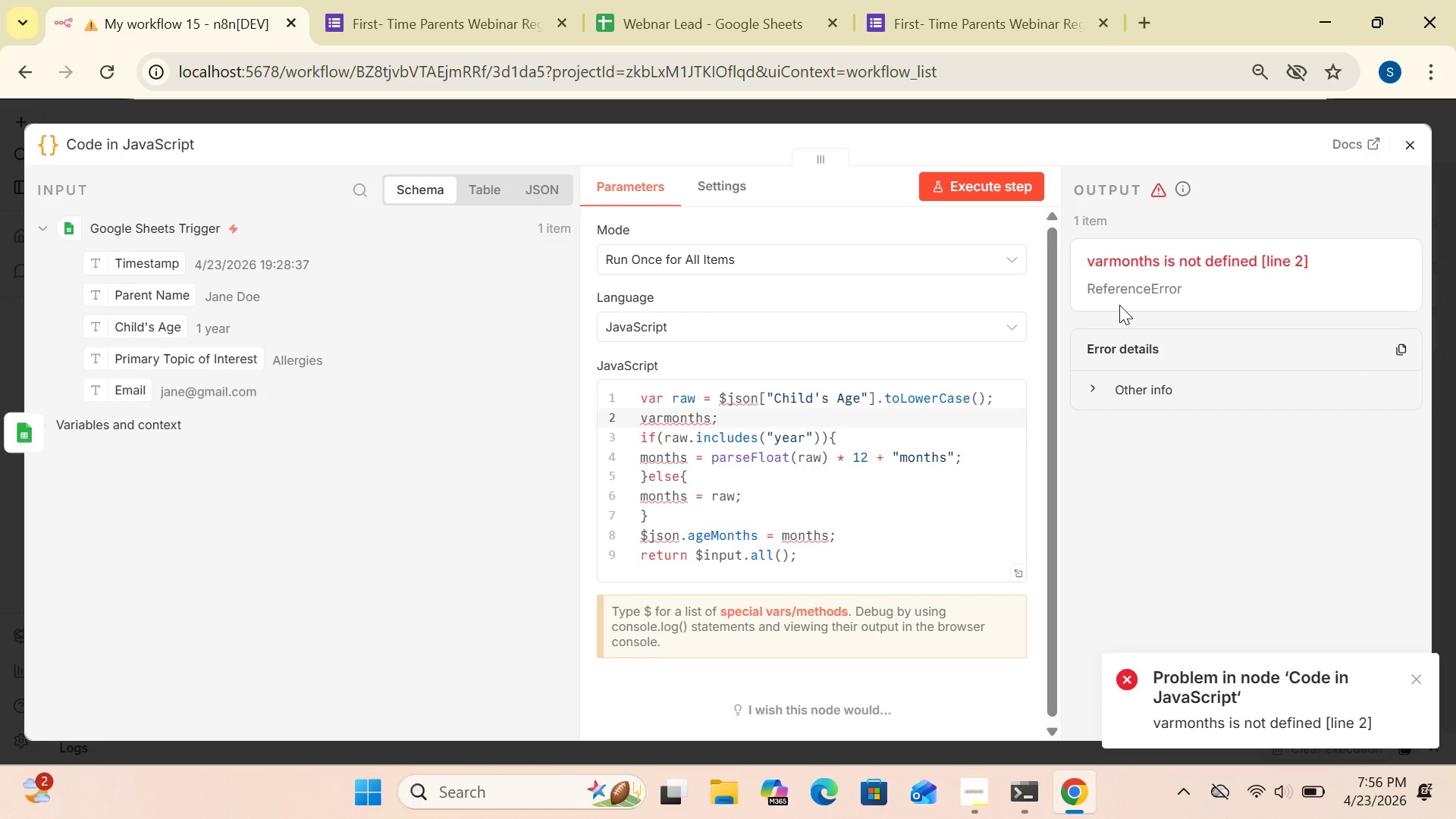 
left_click([1033, 573])
 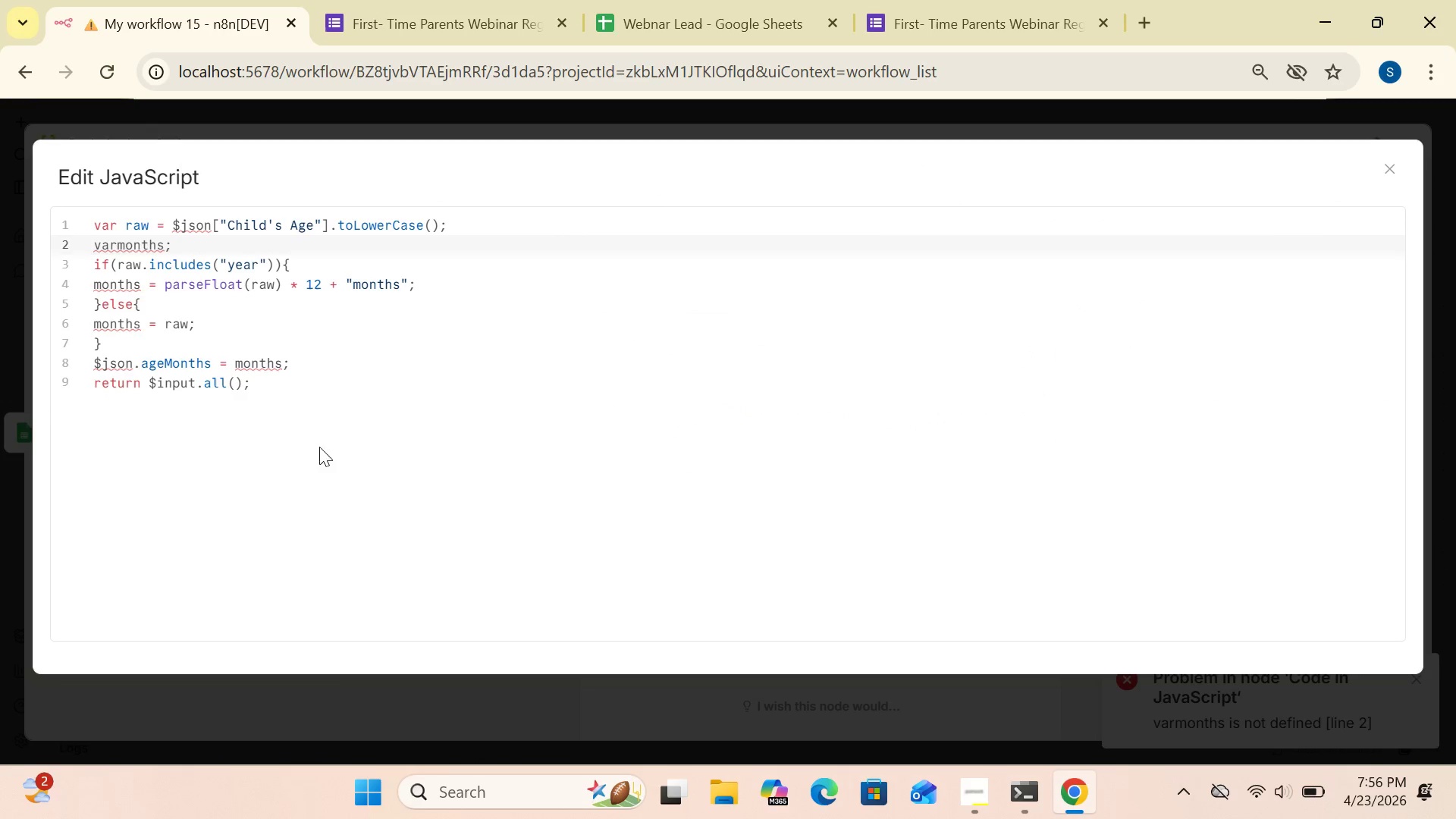 
wait(11.64)
 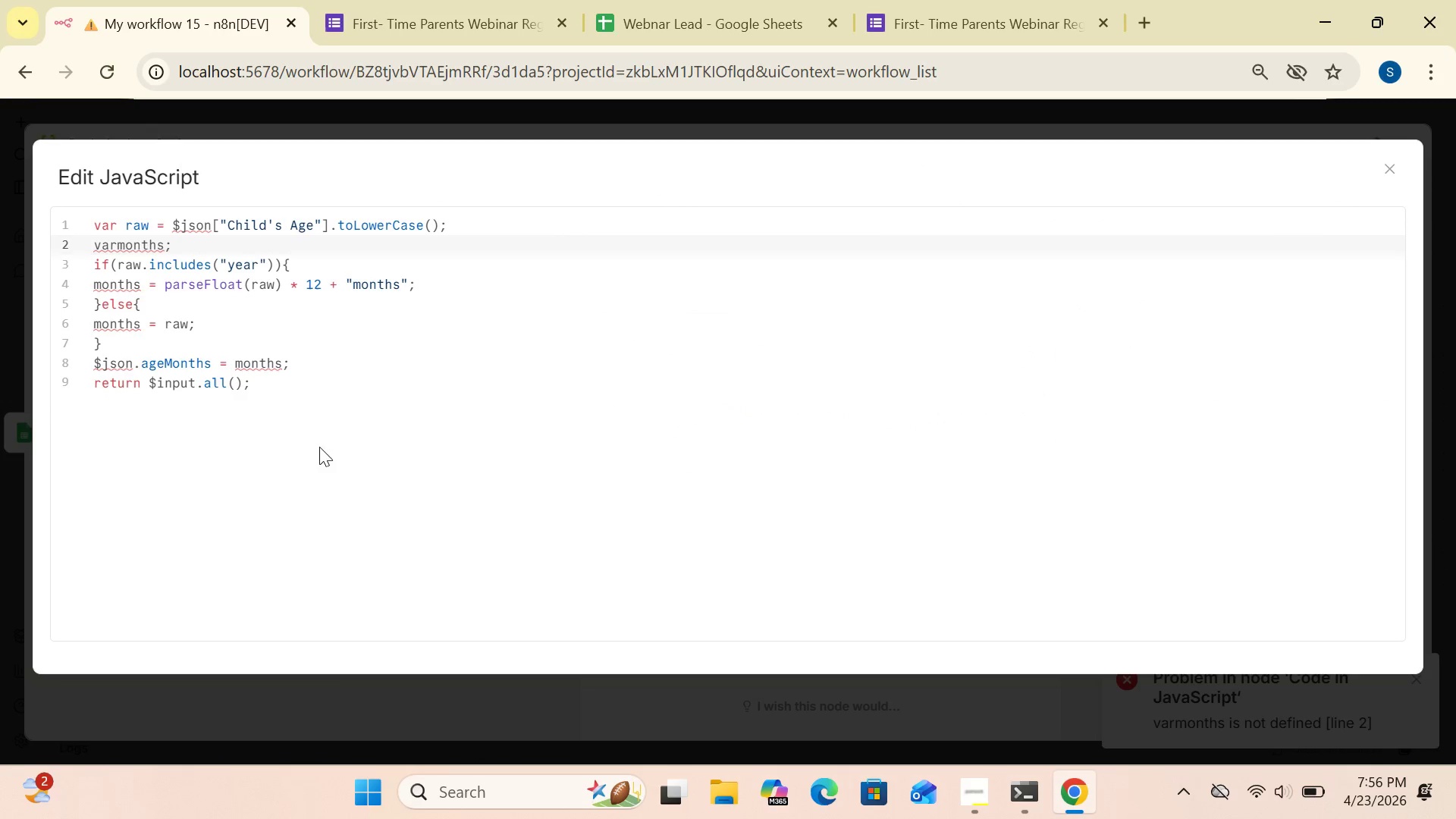 
left_click([113, 244])
 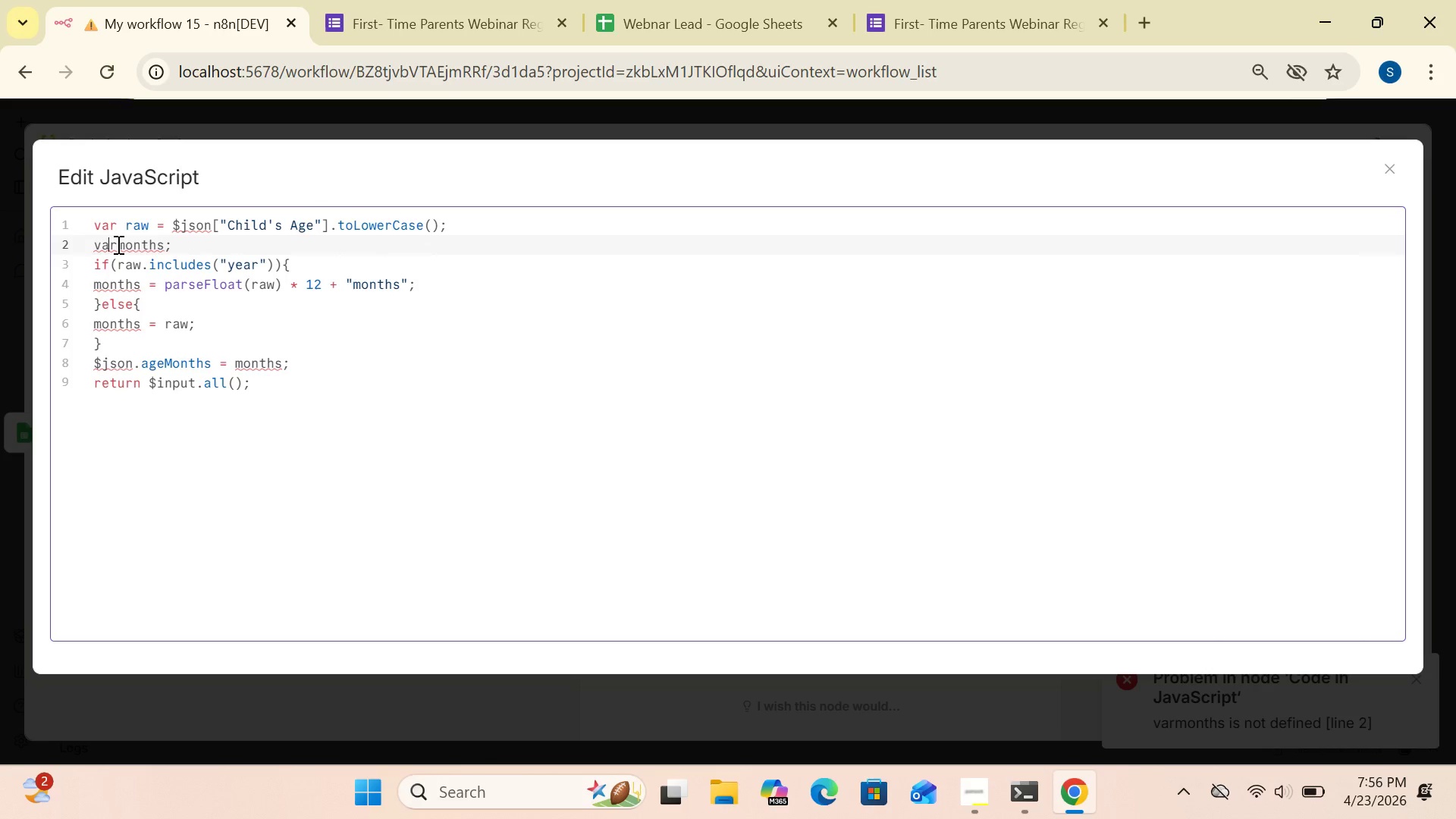 
left_click([117, 244])
 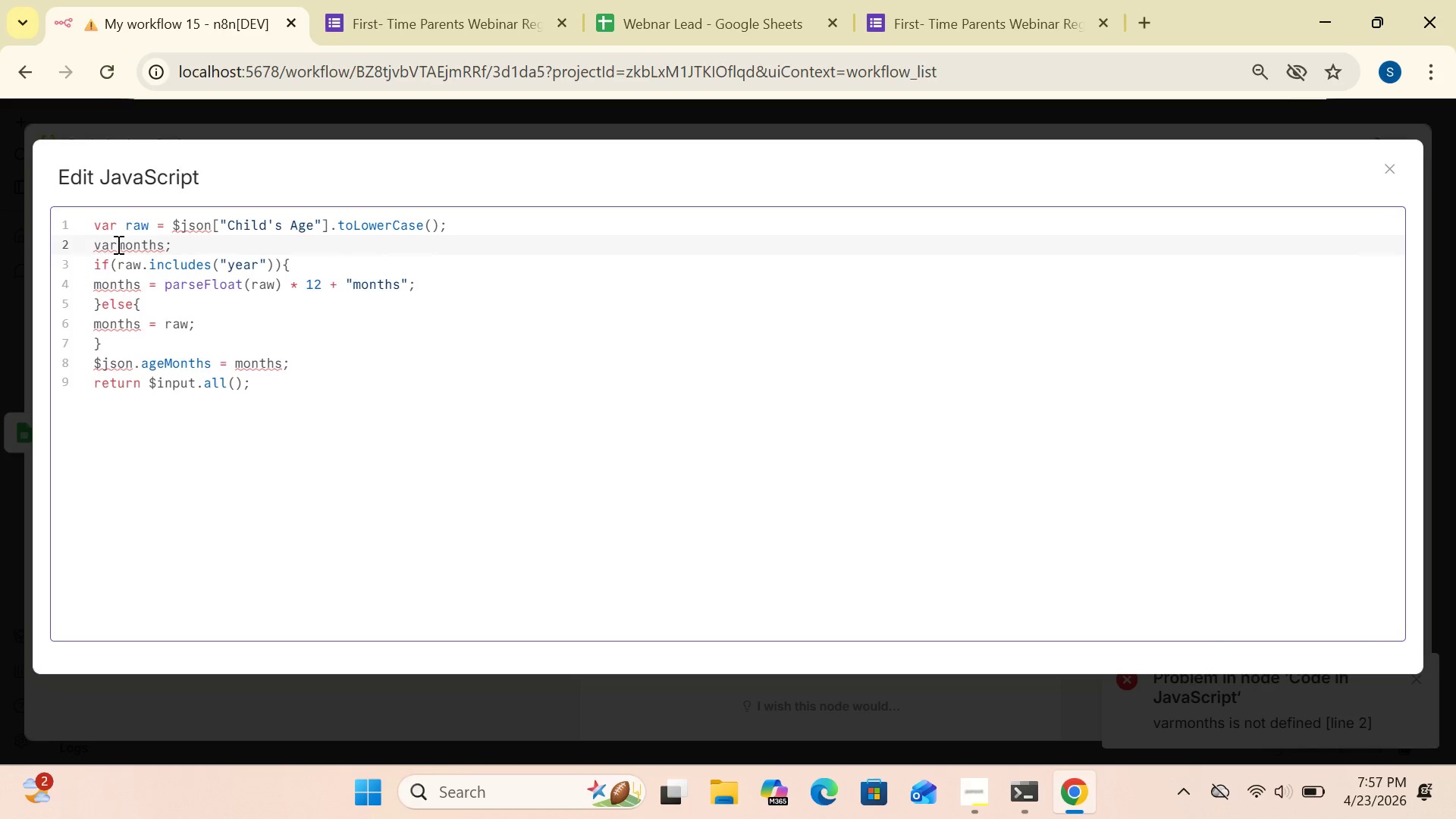 
key(Space)
 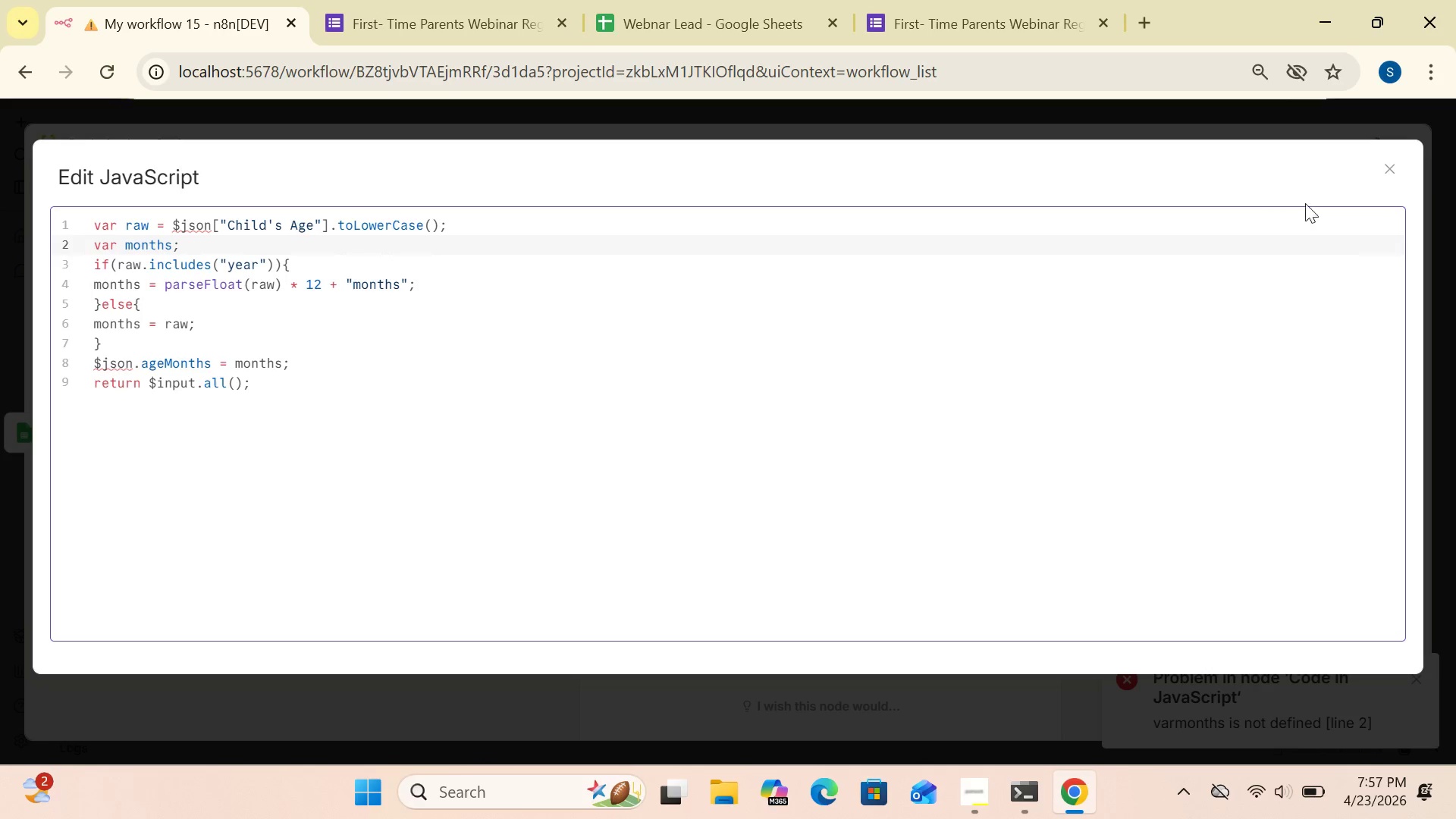 
left_click([1395, 174])
 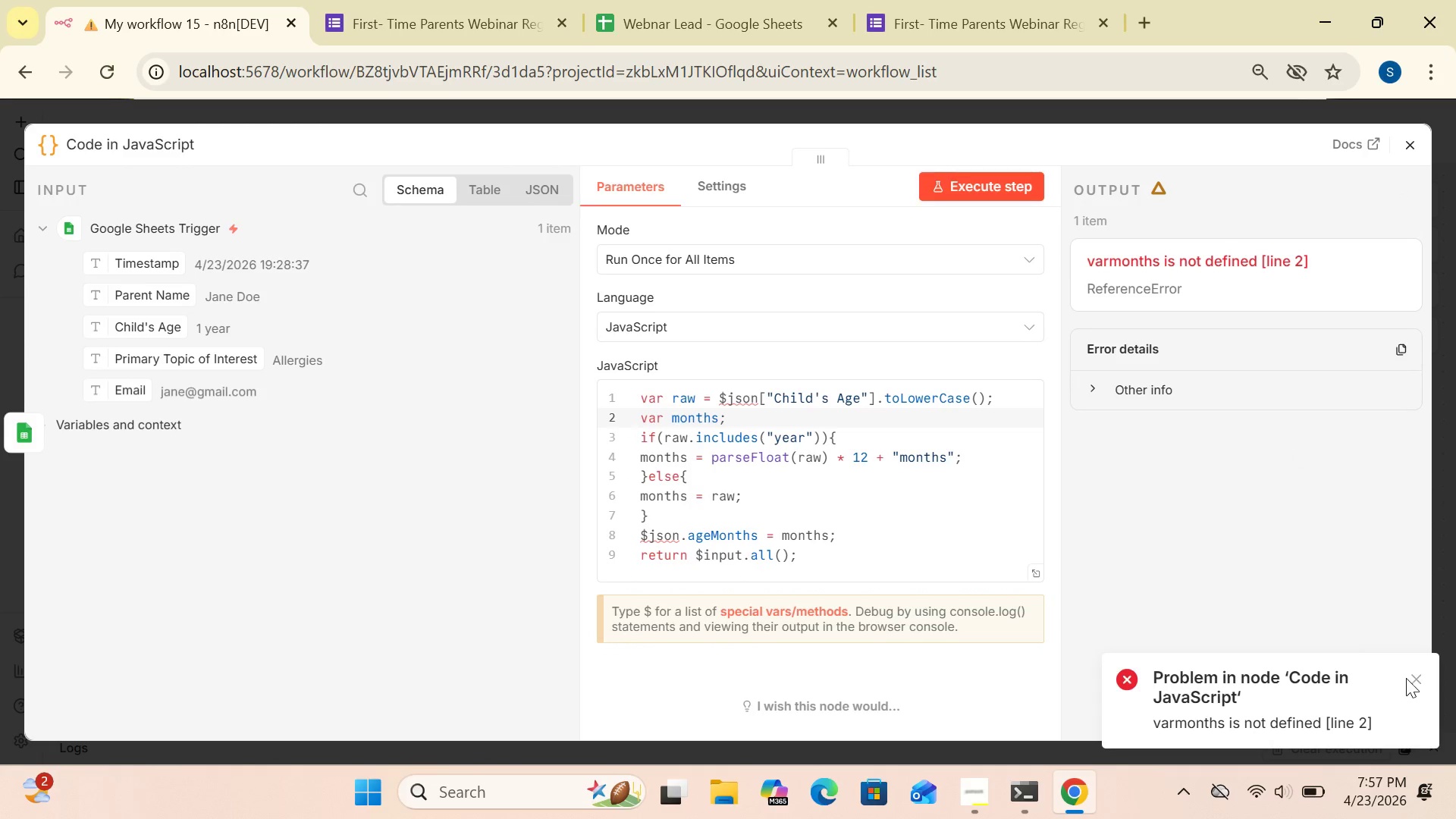 
left_click([1425, 684])
 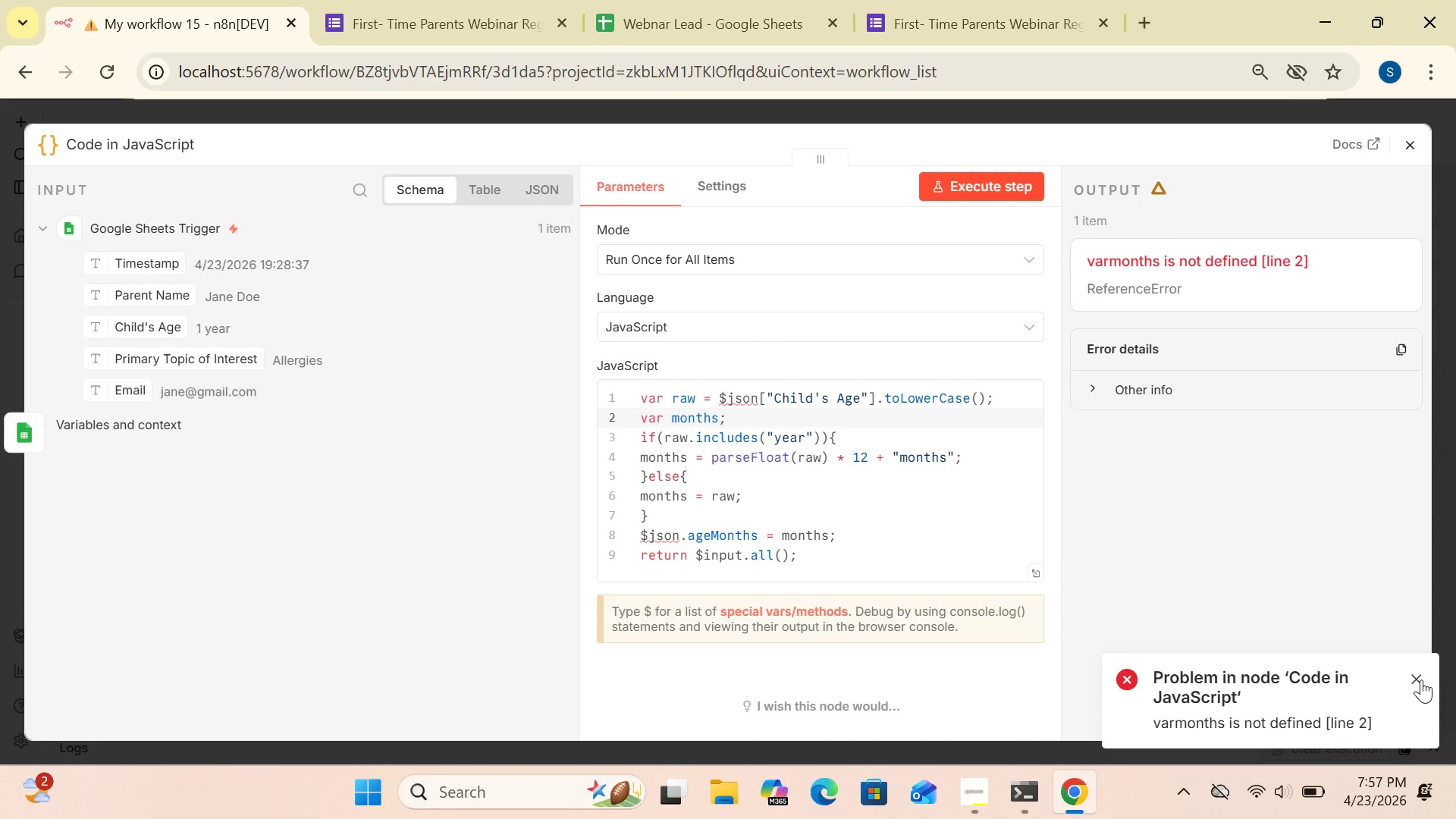 
left_click([1421, 679])
 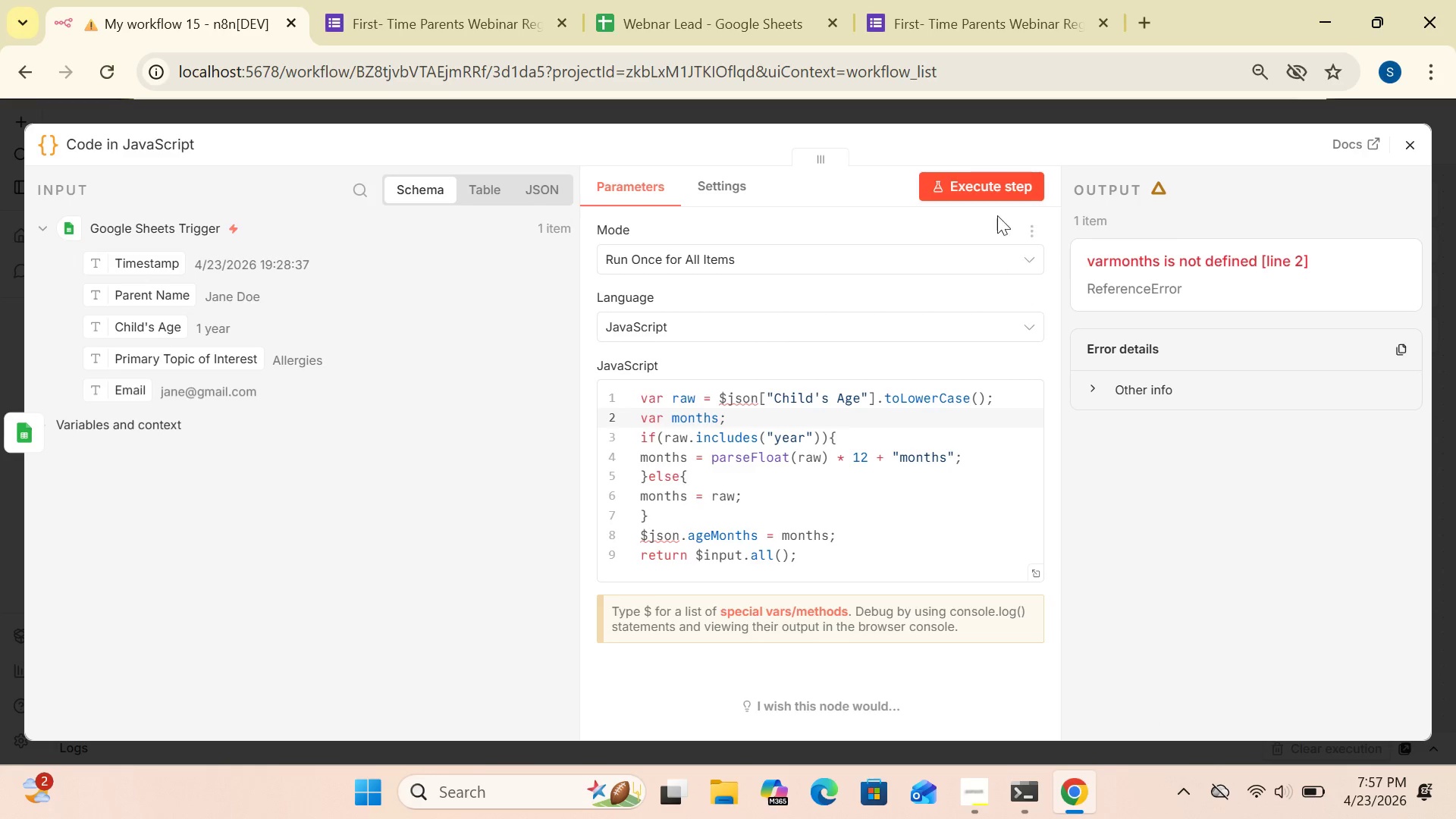 
left_click([985, 187])
 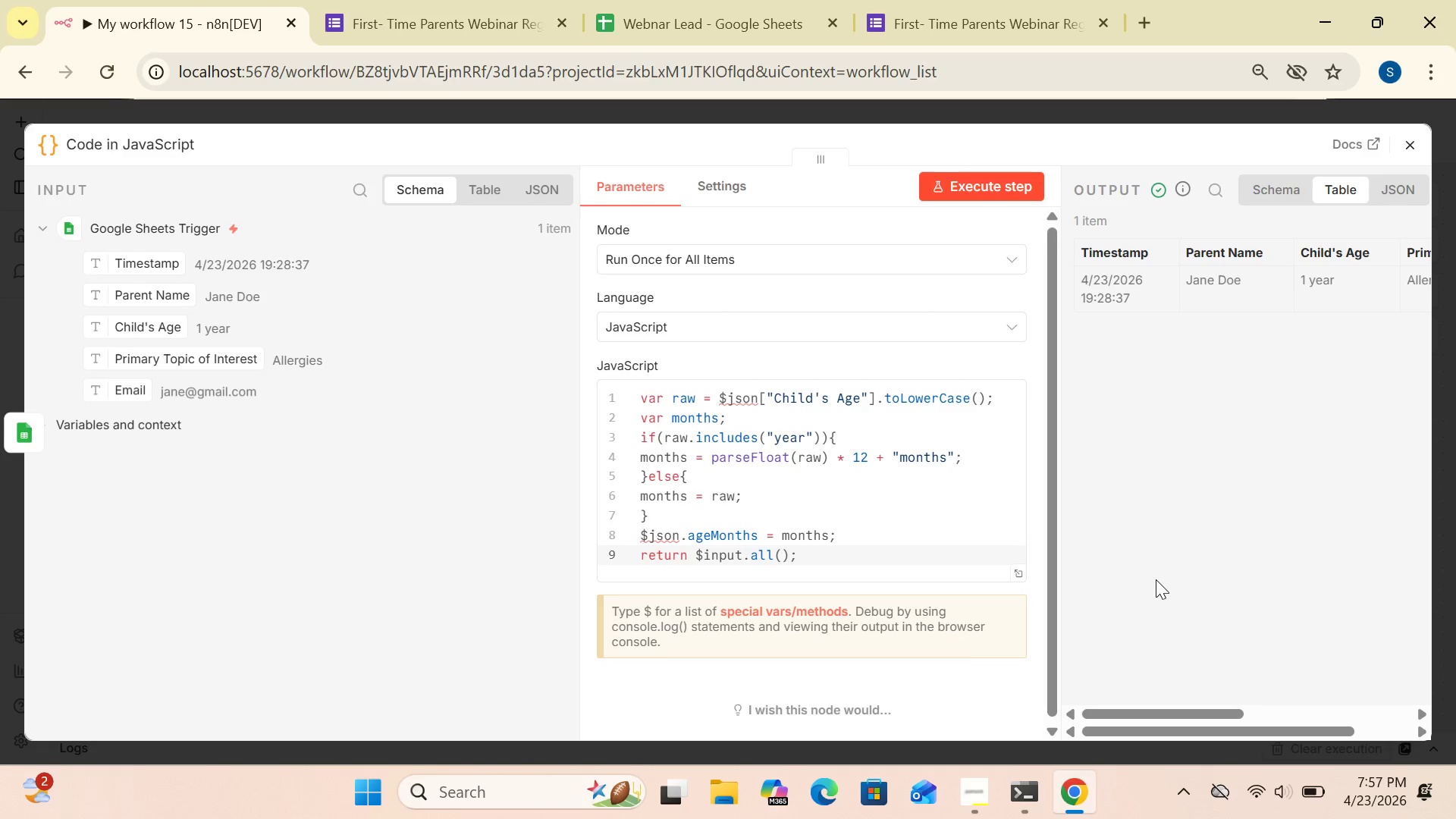 
wait(7.05)
 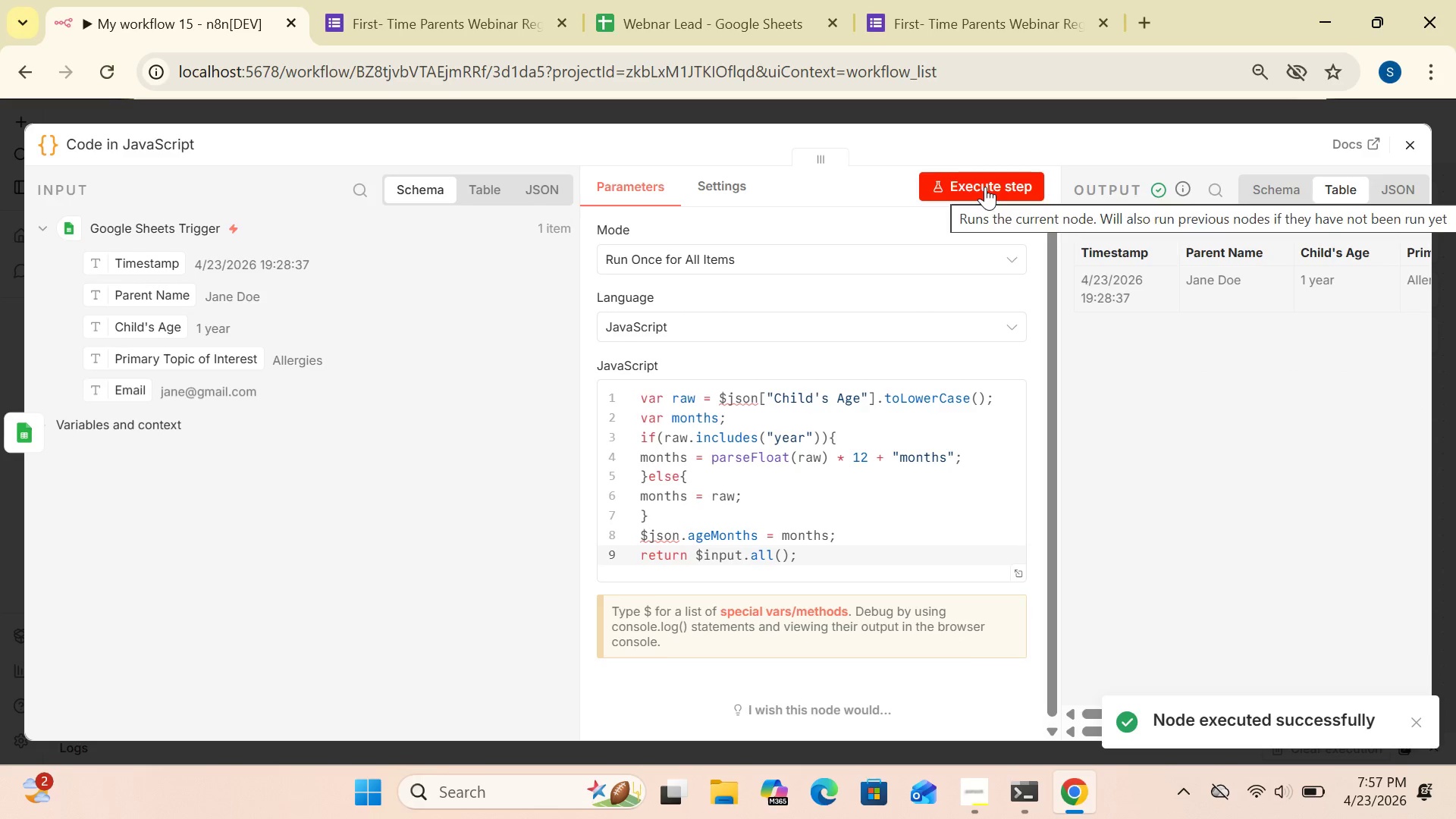 
left_click([972, 800])